 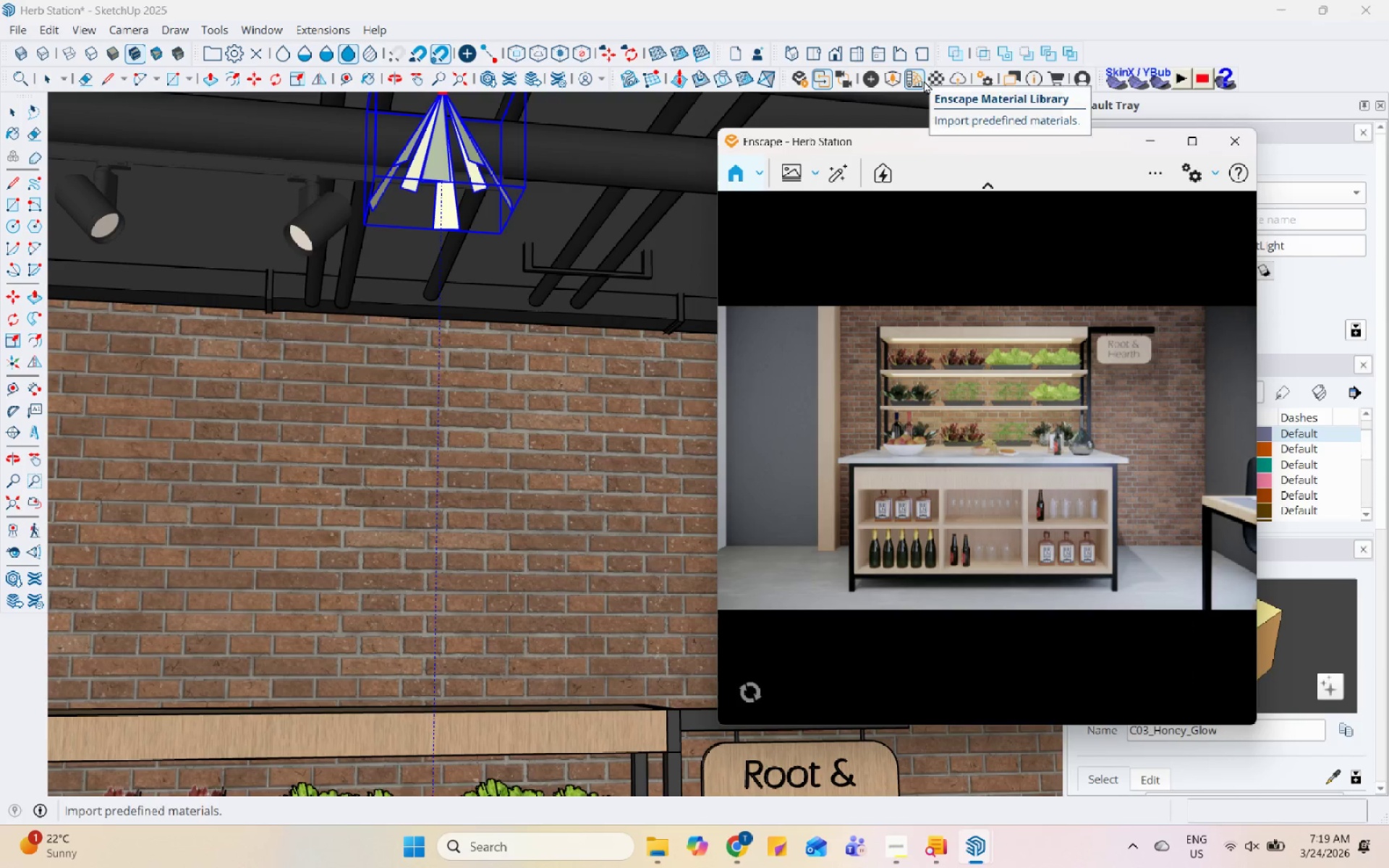 
left_click([869, 83])
 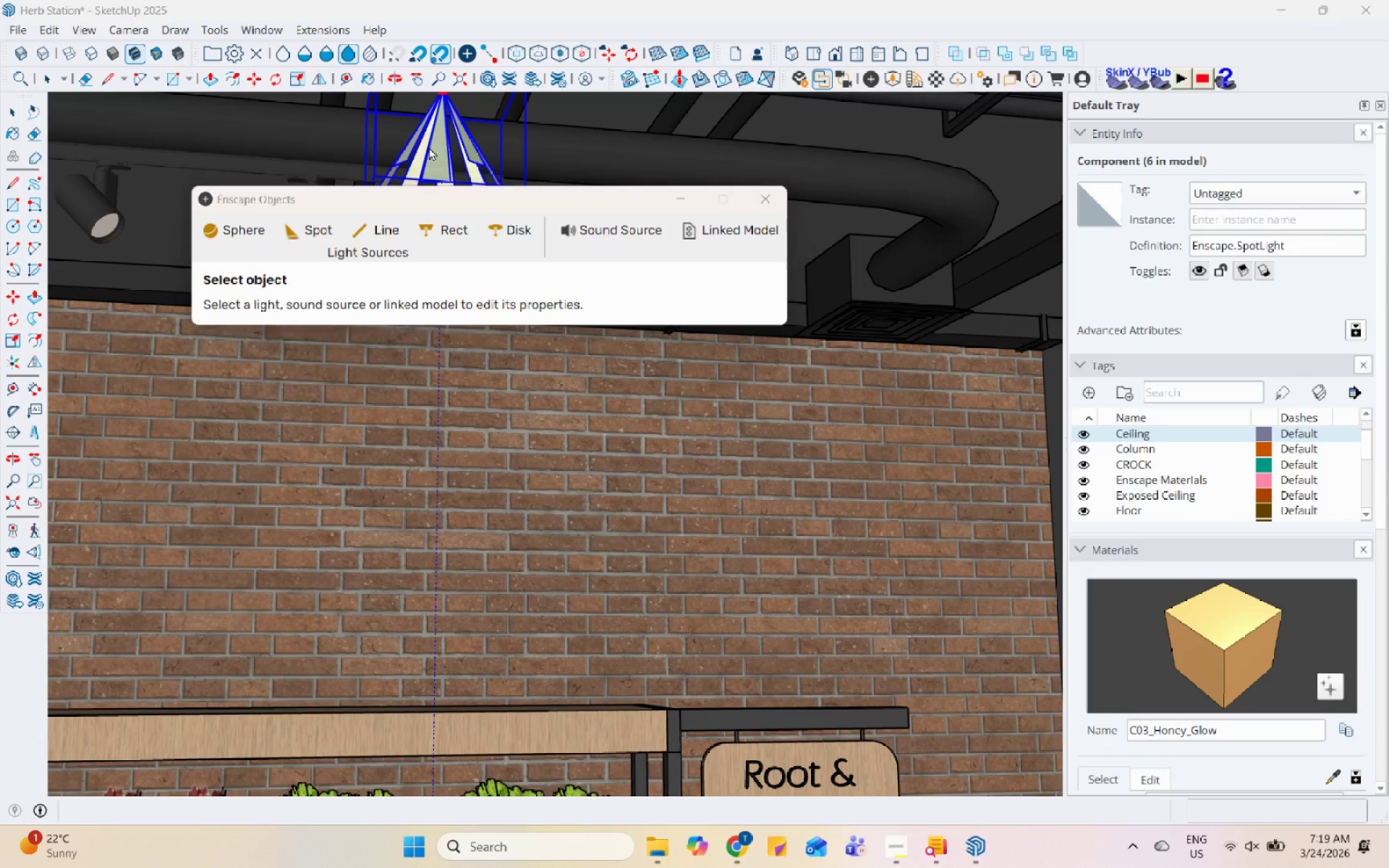 
double_click([439, 145])
 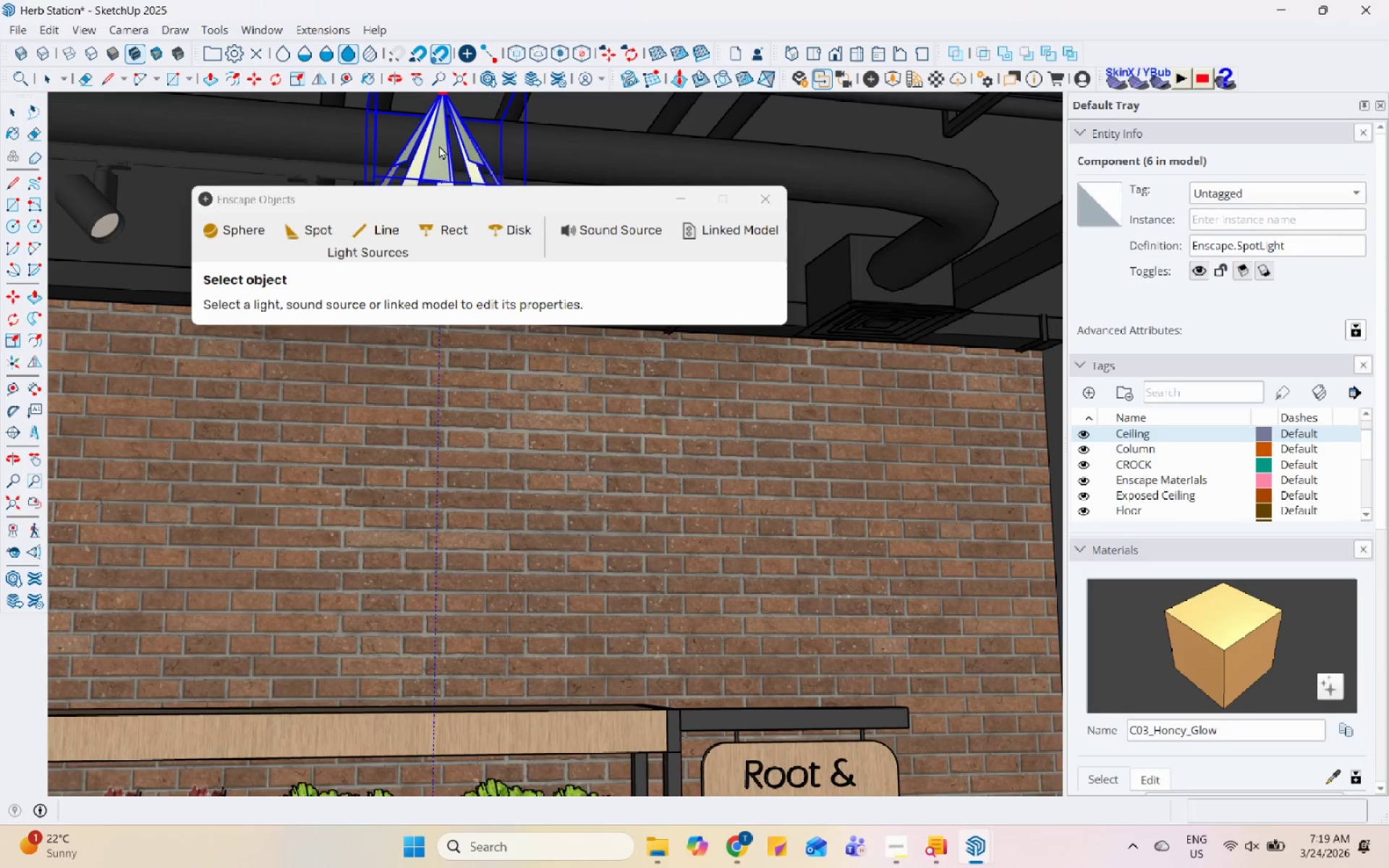 
triple_click([439, 145])
 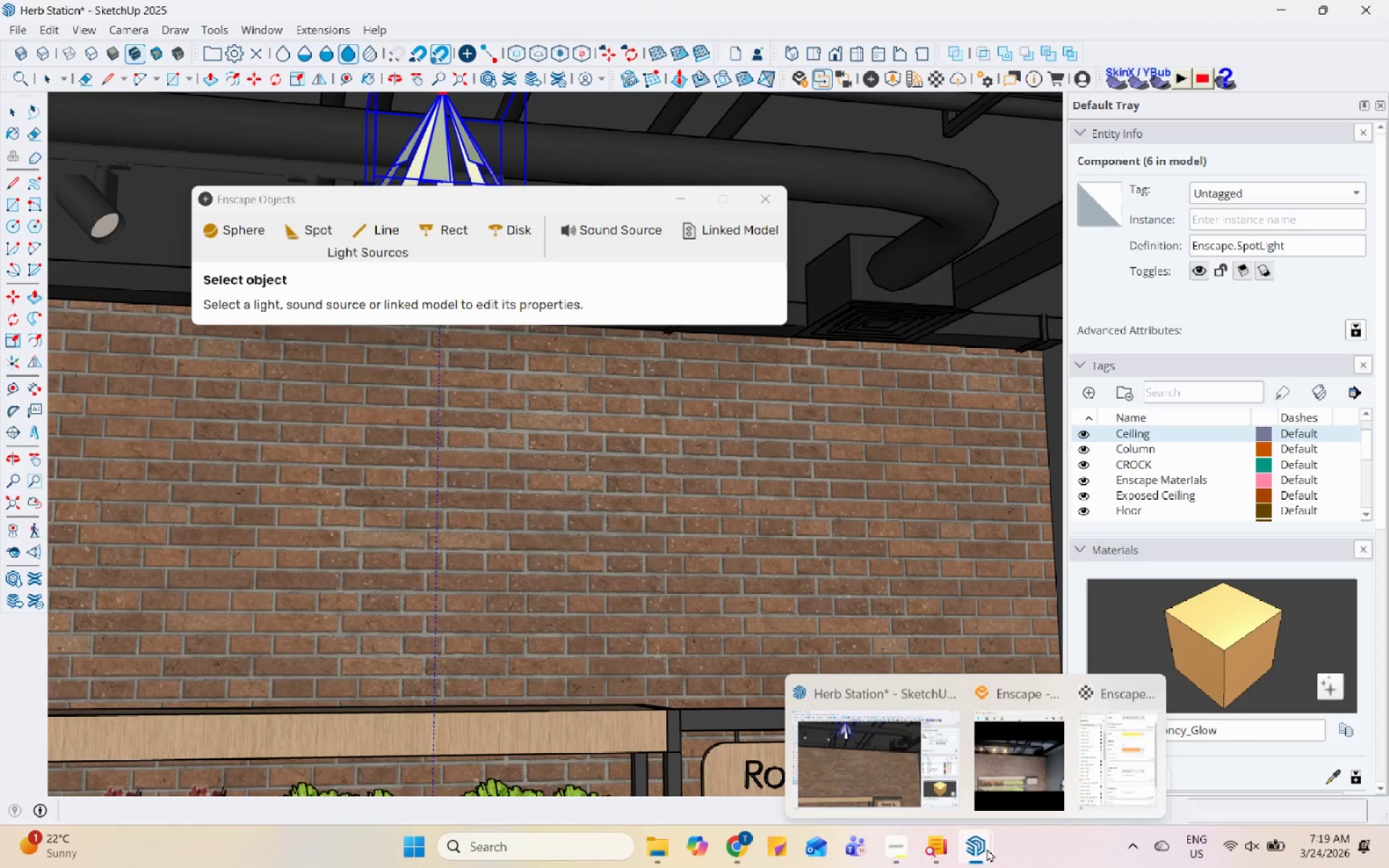 
left_click([1013, 778])
 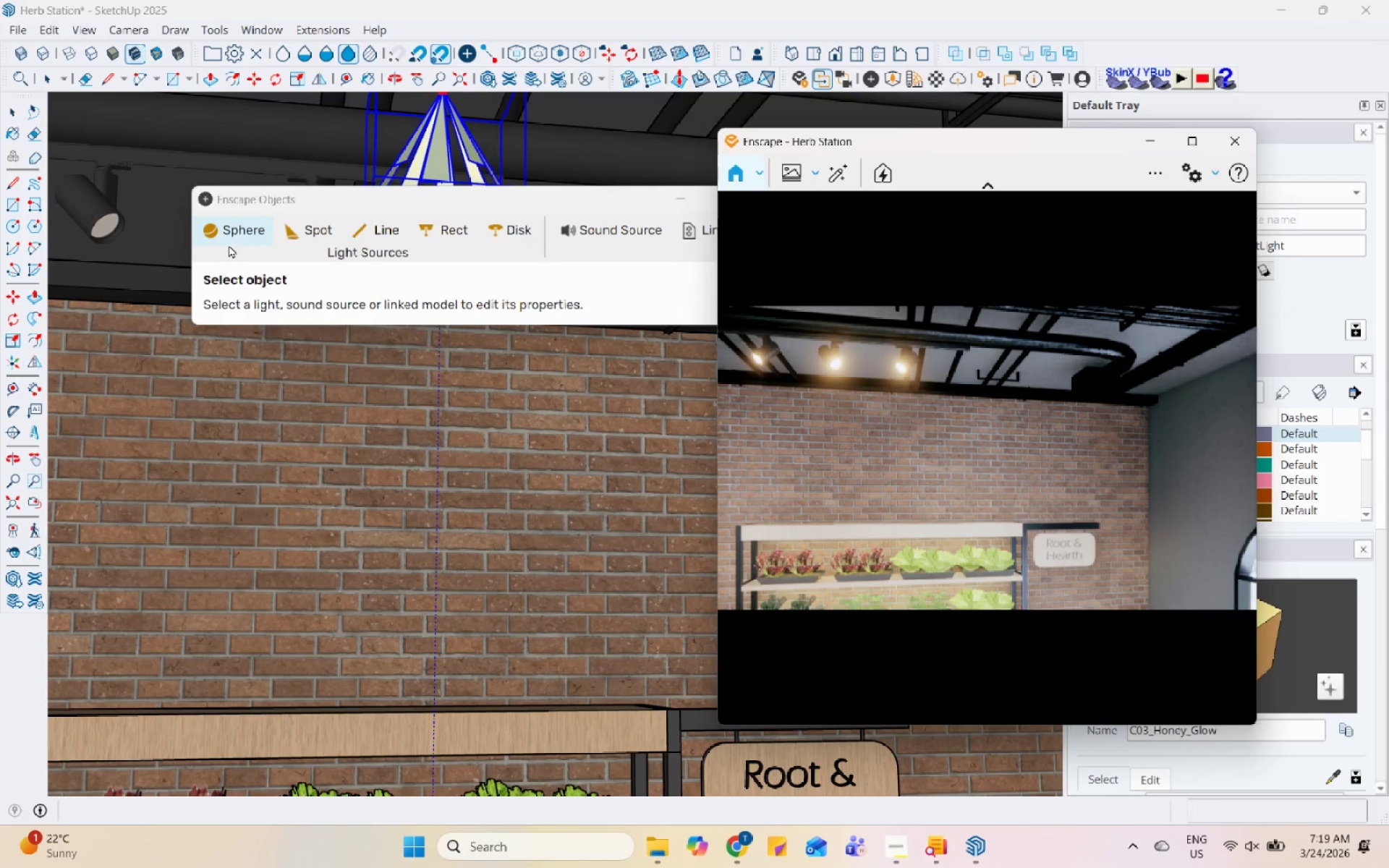 
left_click([446, 148])
 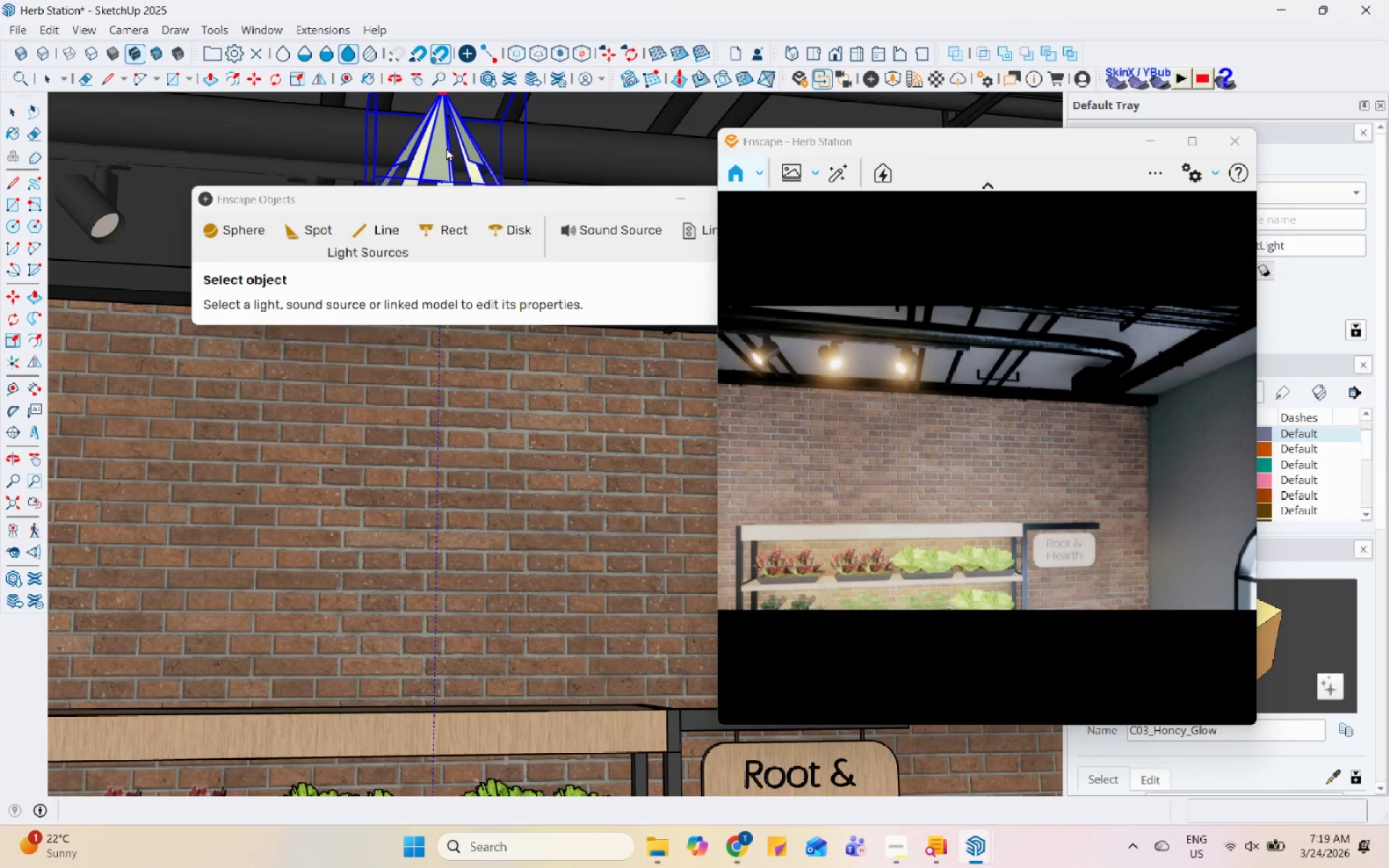 
key(Escape)
 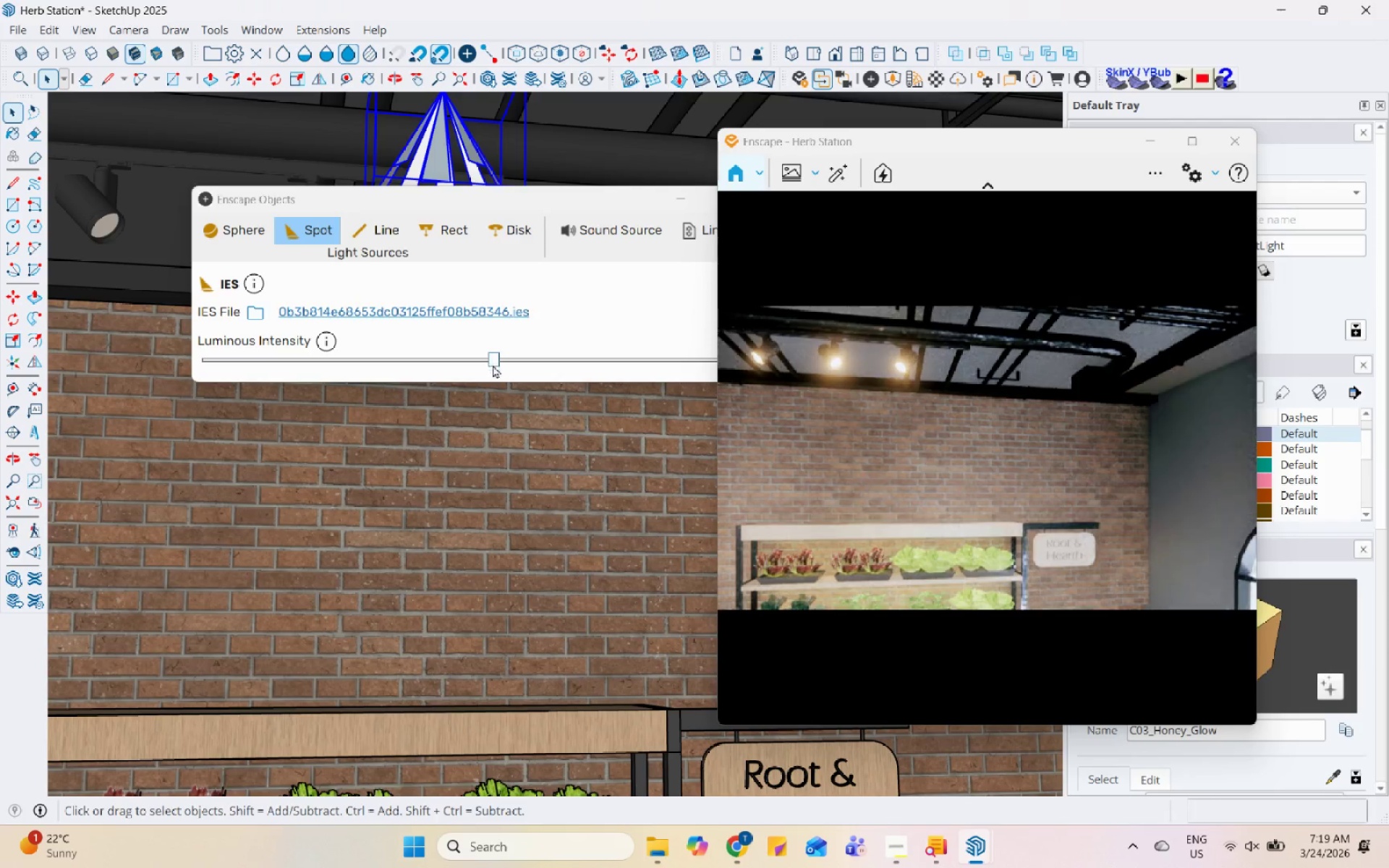 
left_click([476, 360])
 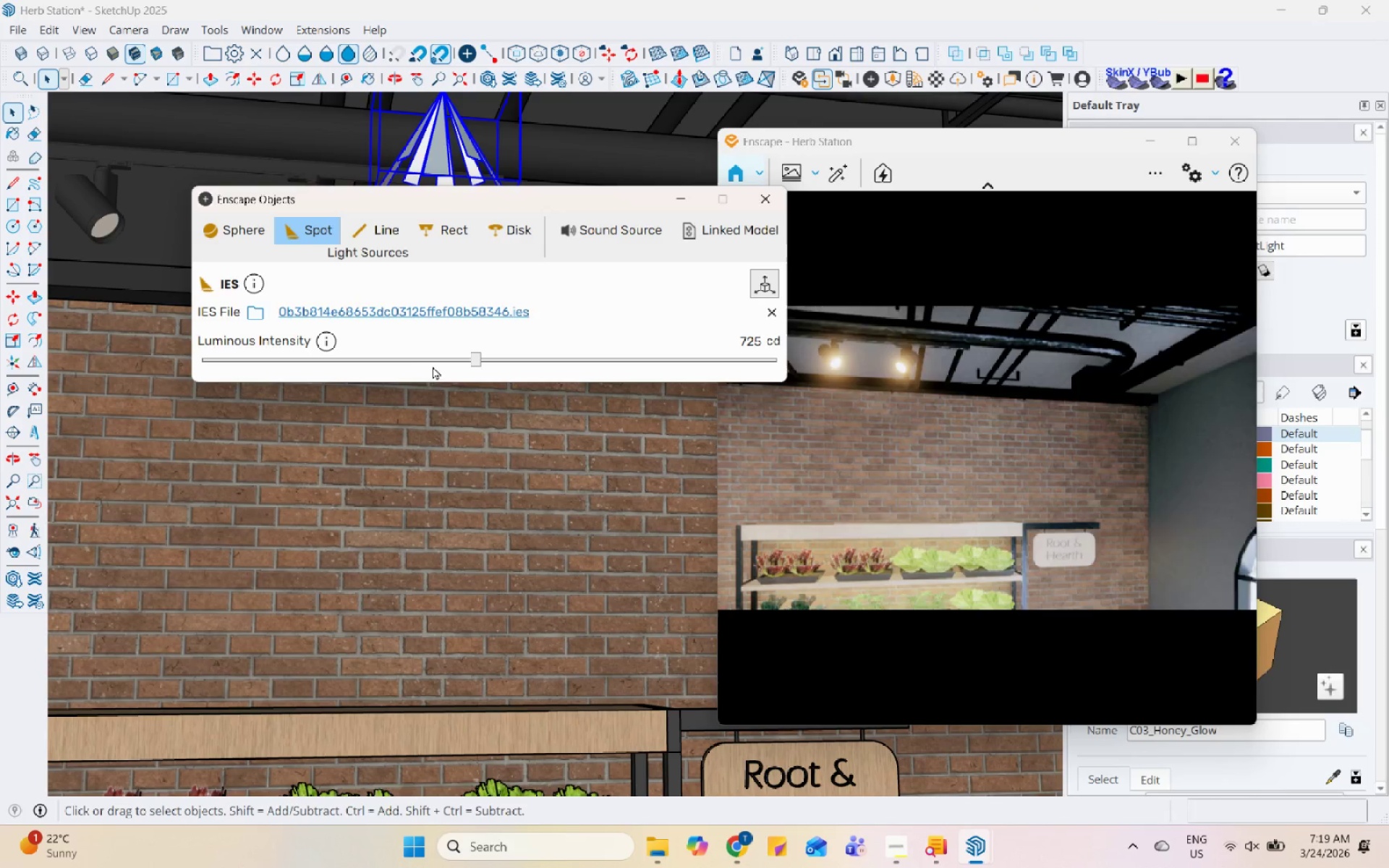 
left_click([434, 362])
 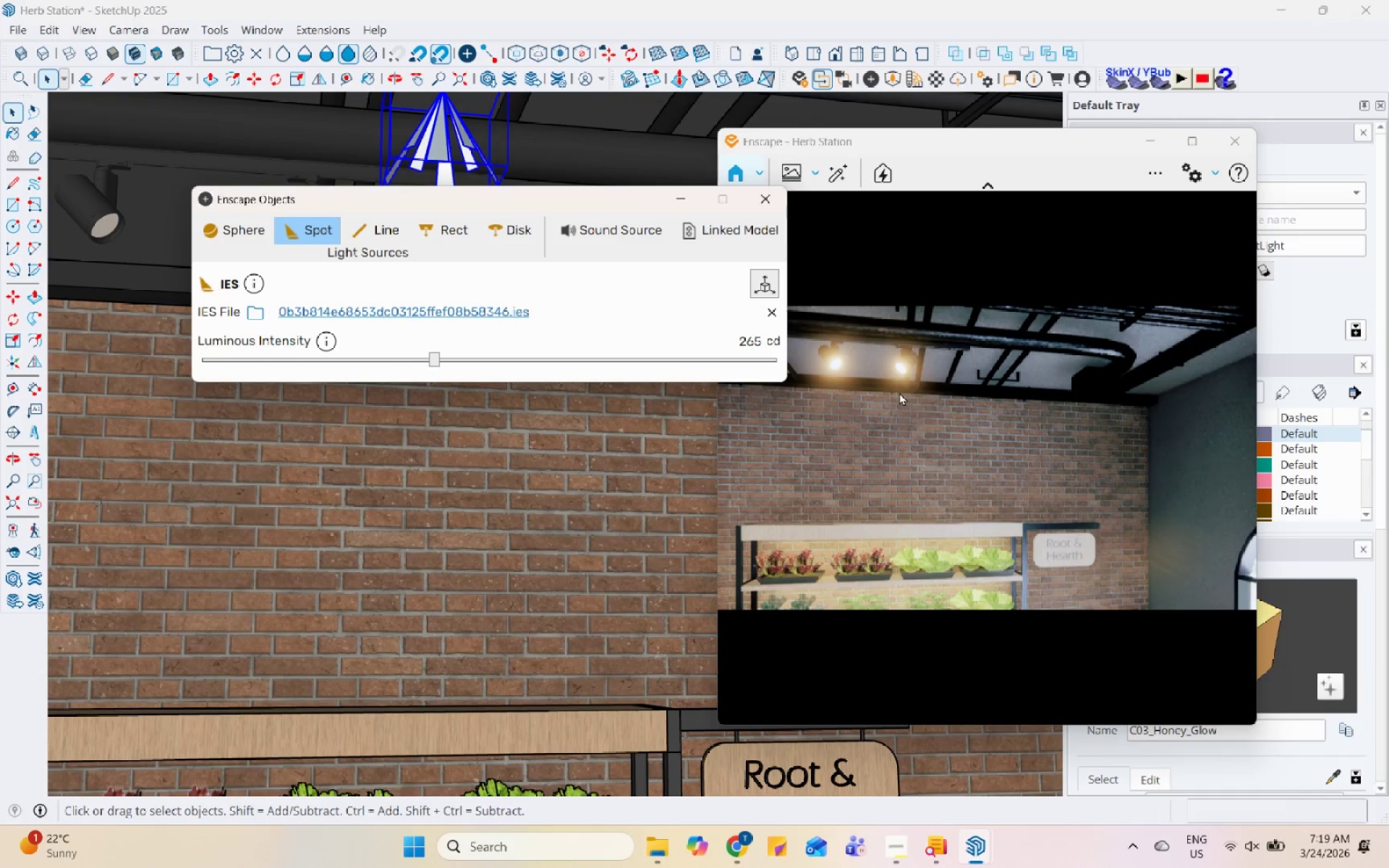 
scroll: coordinate [624, 503], scroll_direction: down, amount: 2.0
 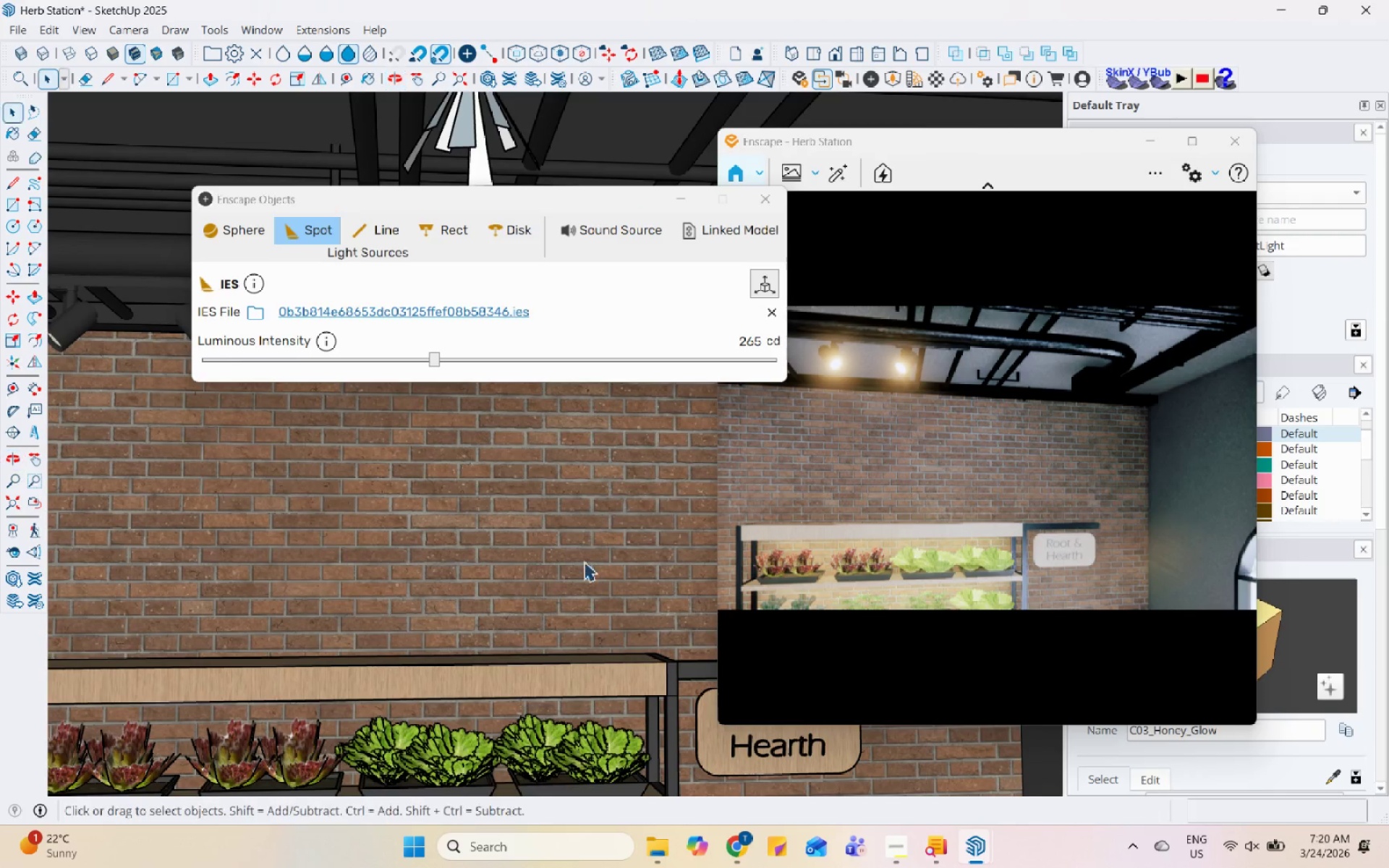 
left_click_drag(start_coordinate=[931, 465], to_coordinate=[976, 498])
 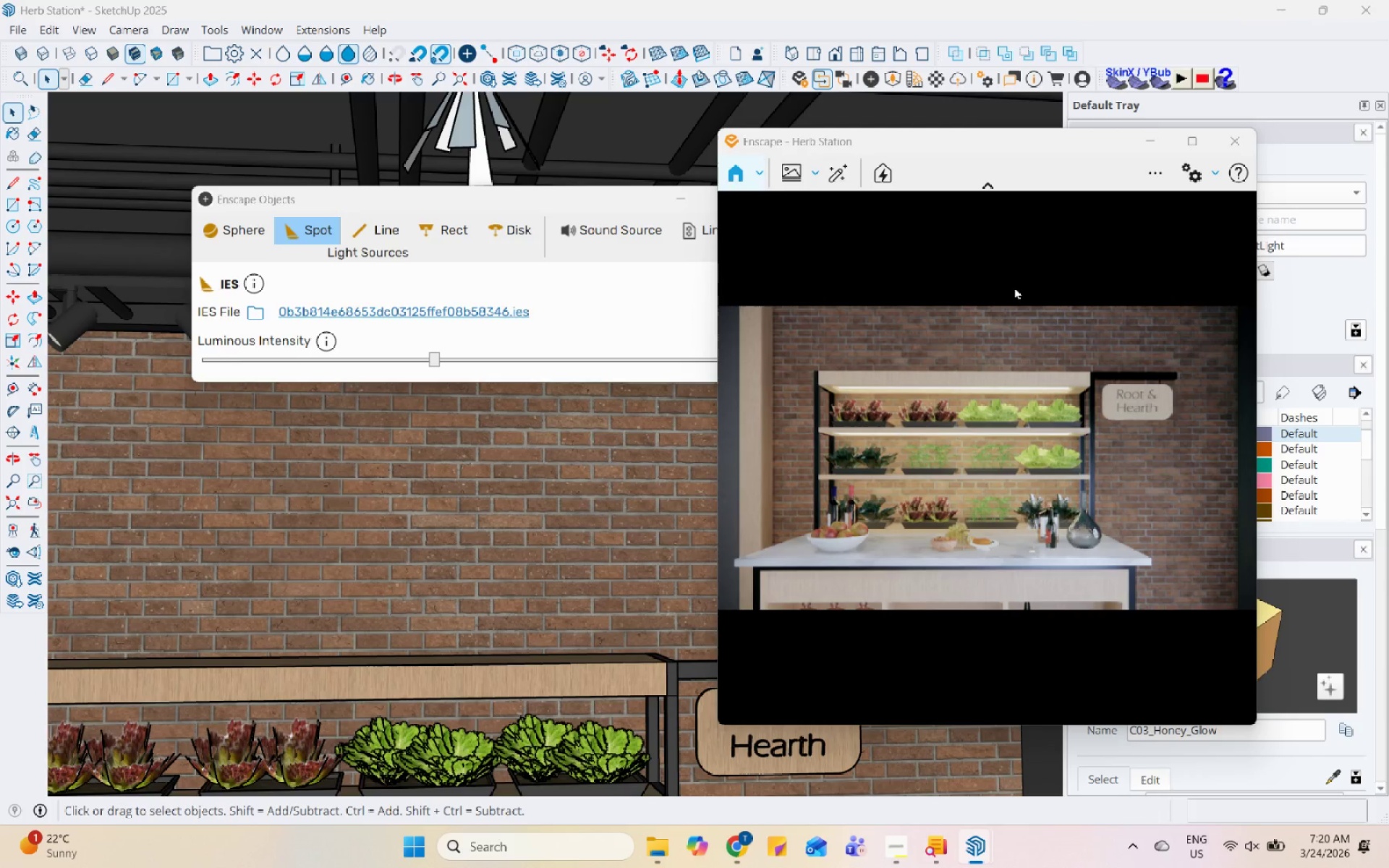 
left_click_drag(start_coordinate=[576, 204], to_coordinate=[507, 212])
 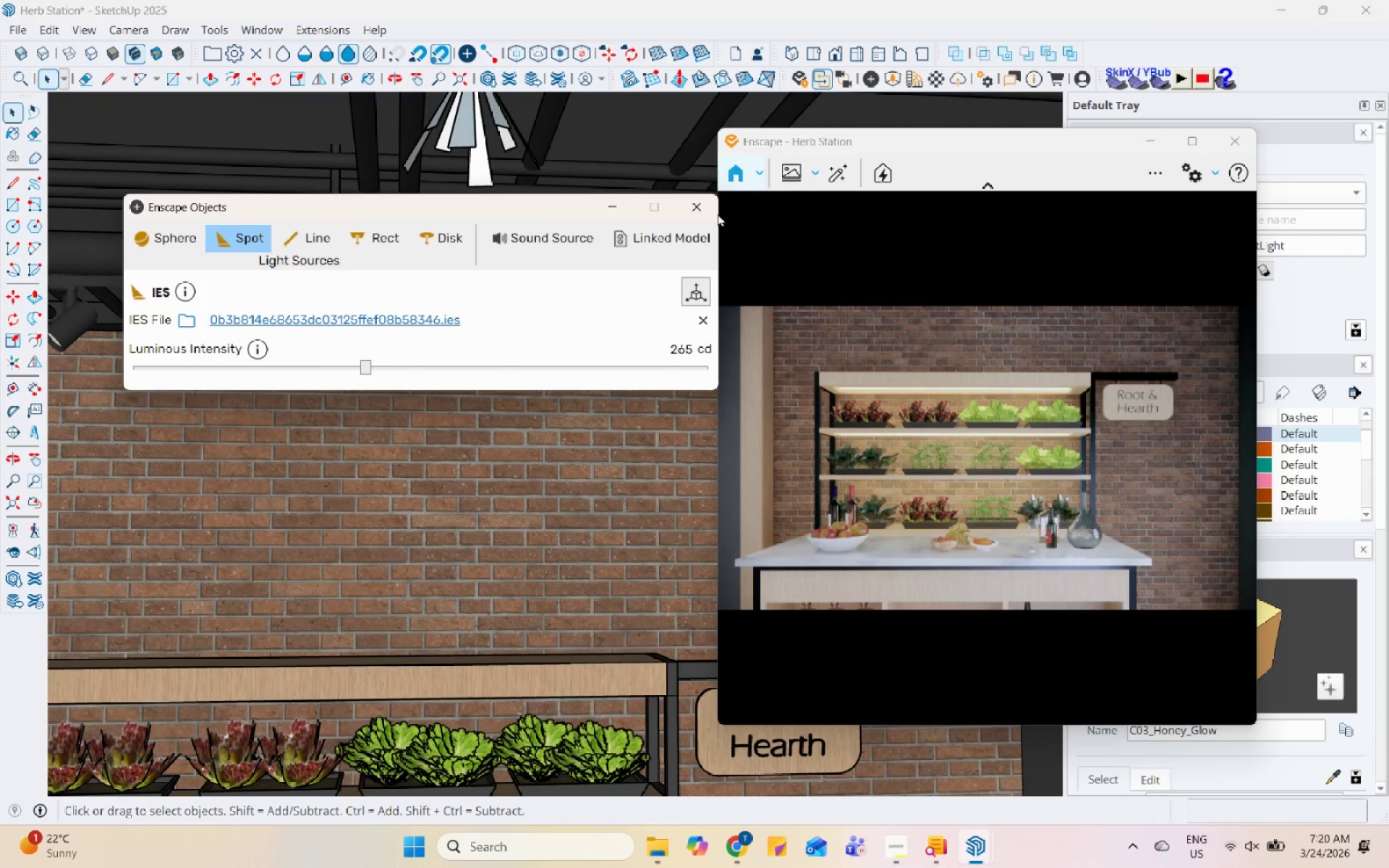 
left_click([705, 208])
 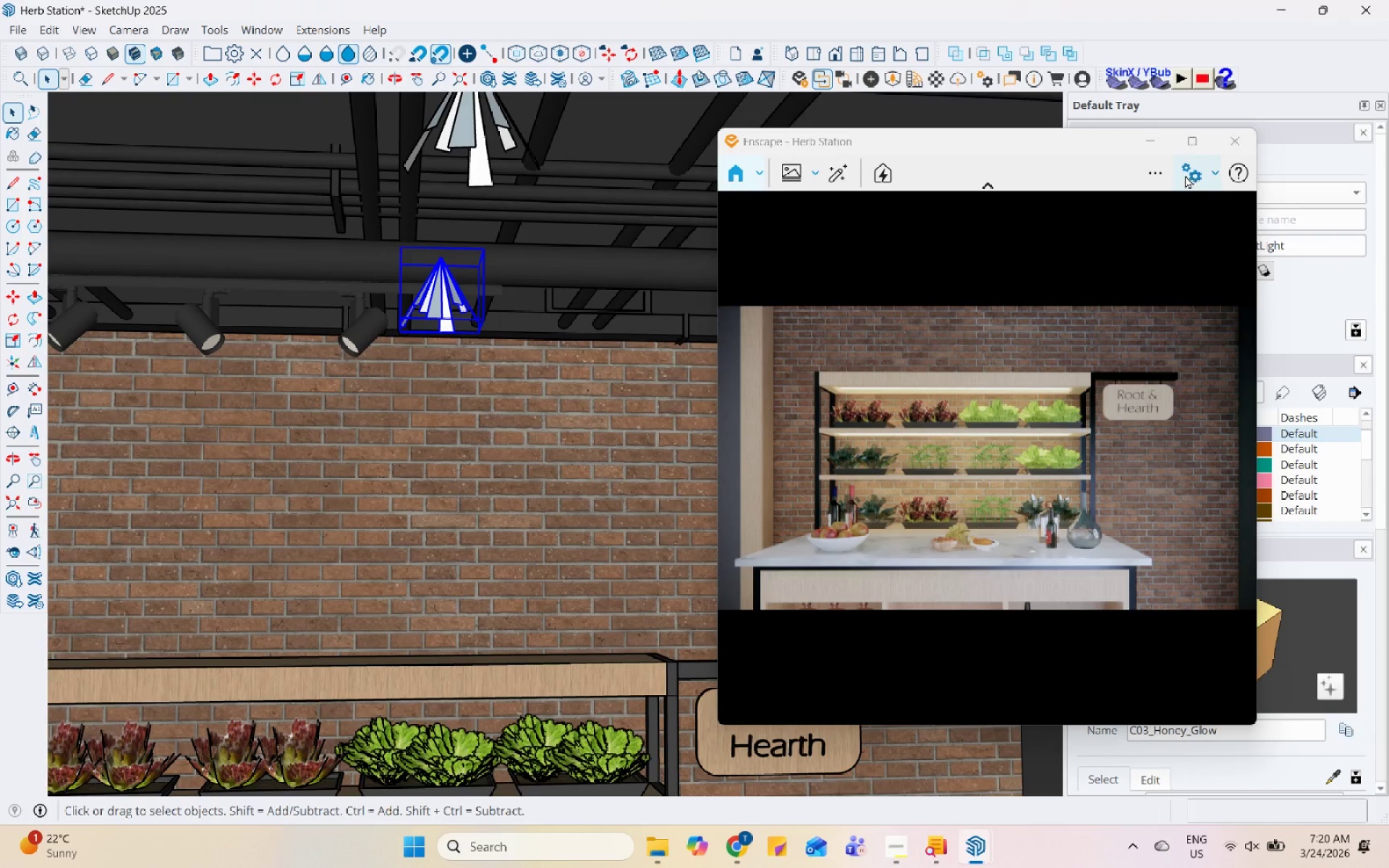 
left_click([1185, 175])
 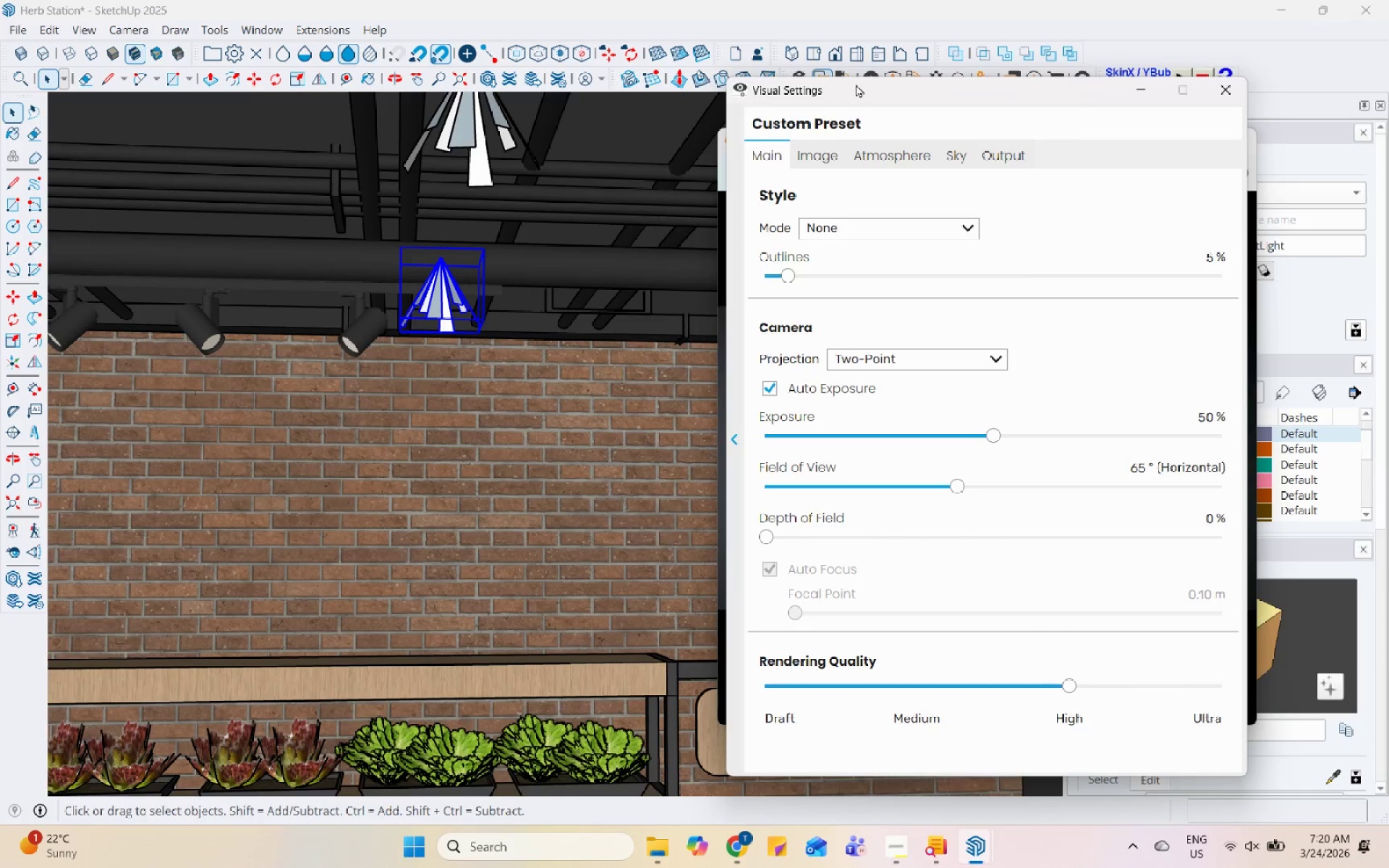 
left_click_drag(start_coordinate=[905, 88], to_coordinate=[258, 133])
 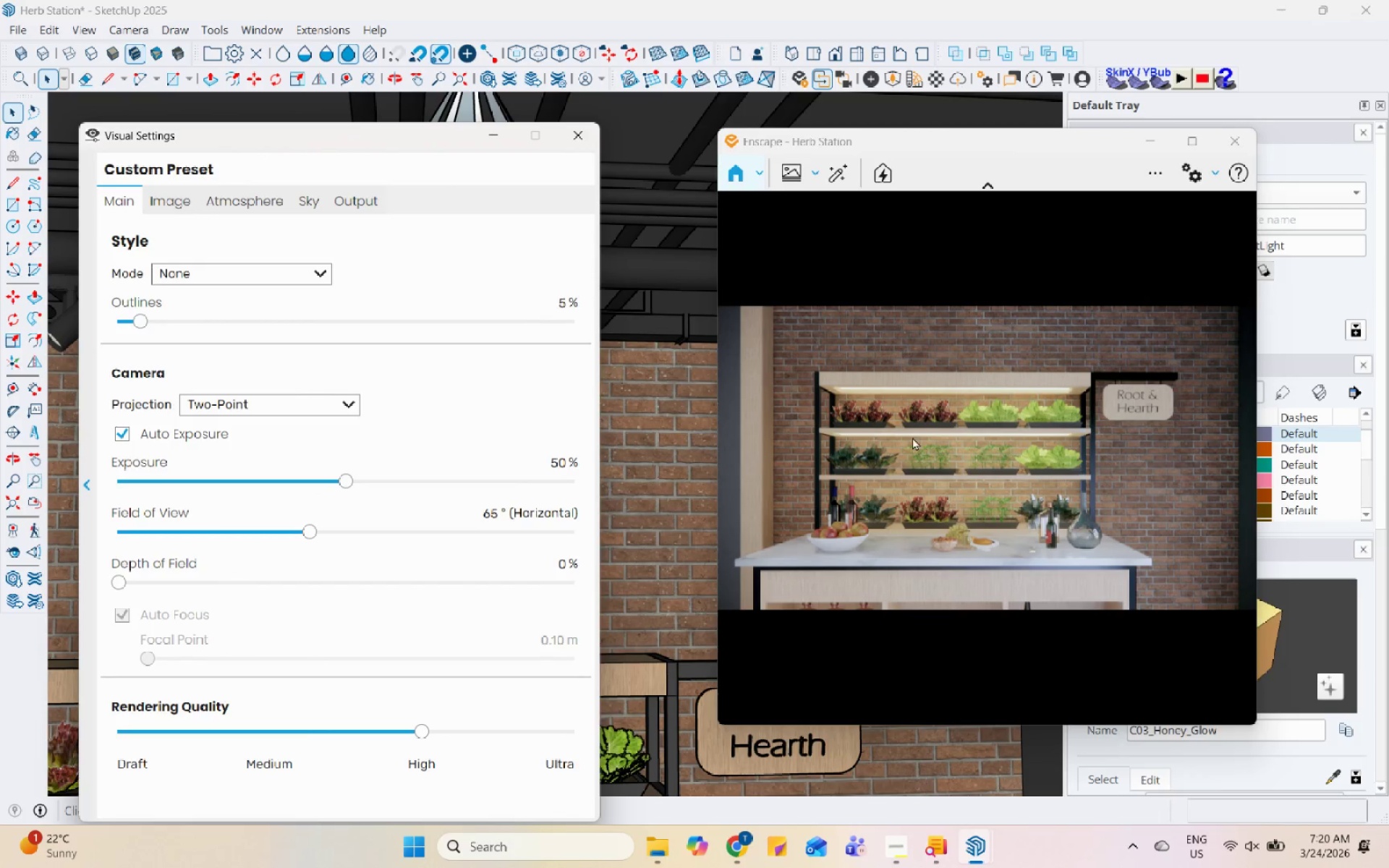 
scroll: coordinate [987, 448], scroll_direction: down, amount: 2.0
 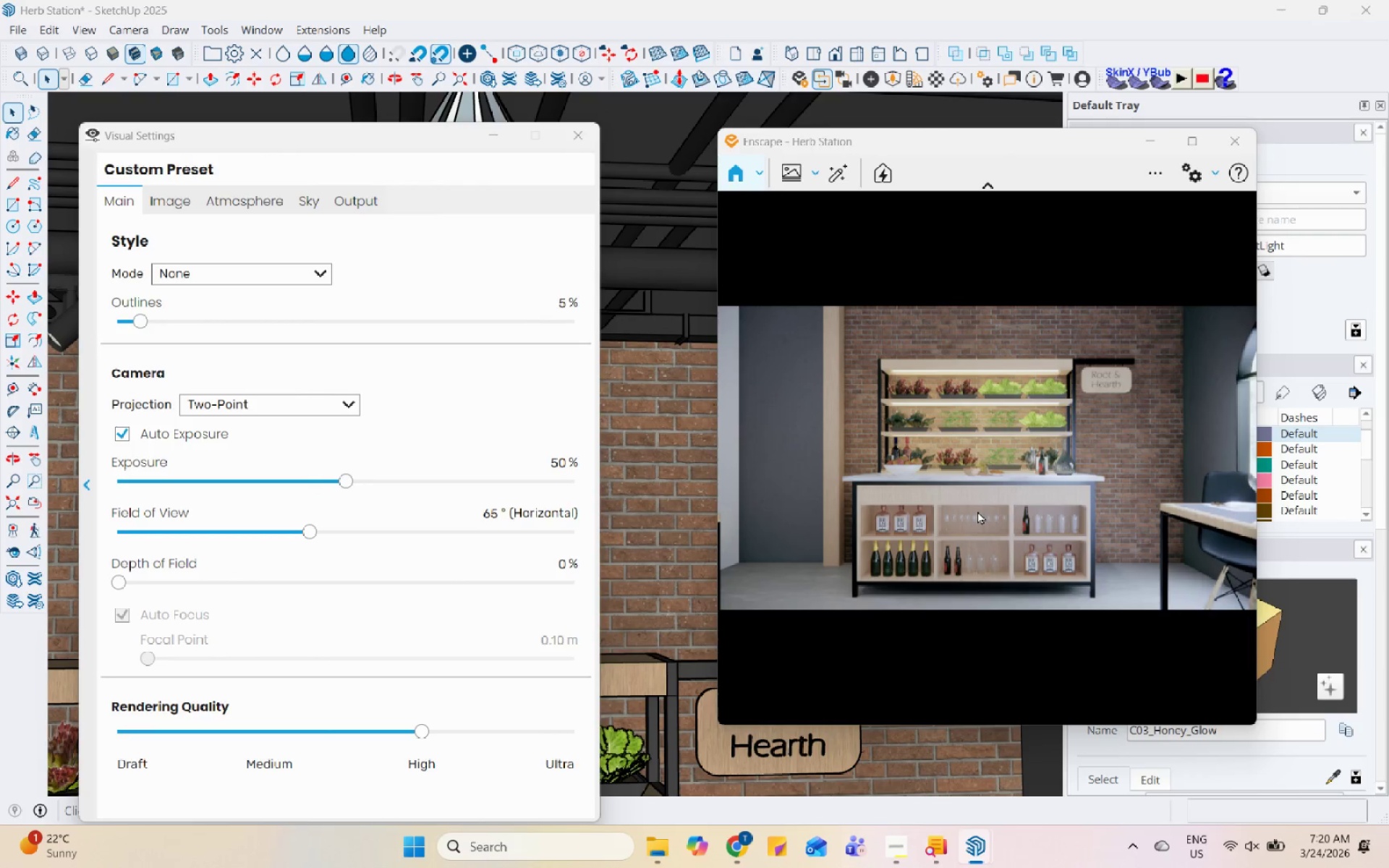 
wait(11.68)
 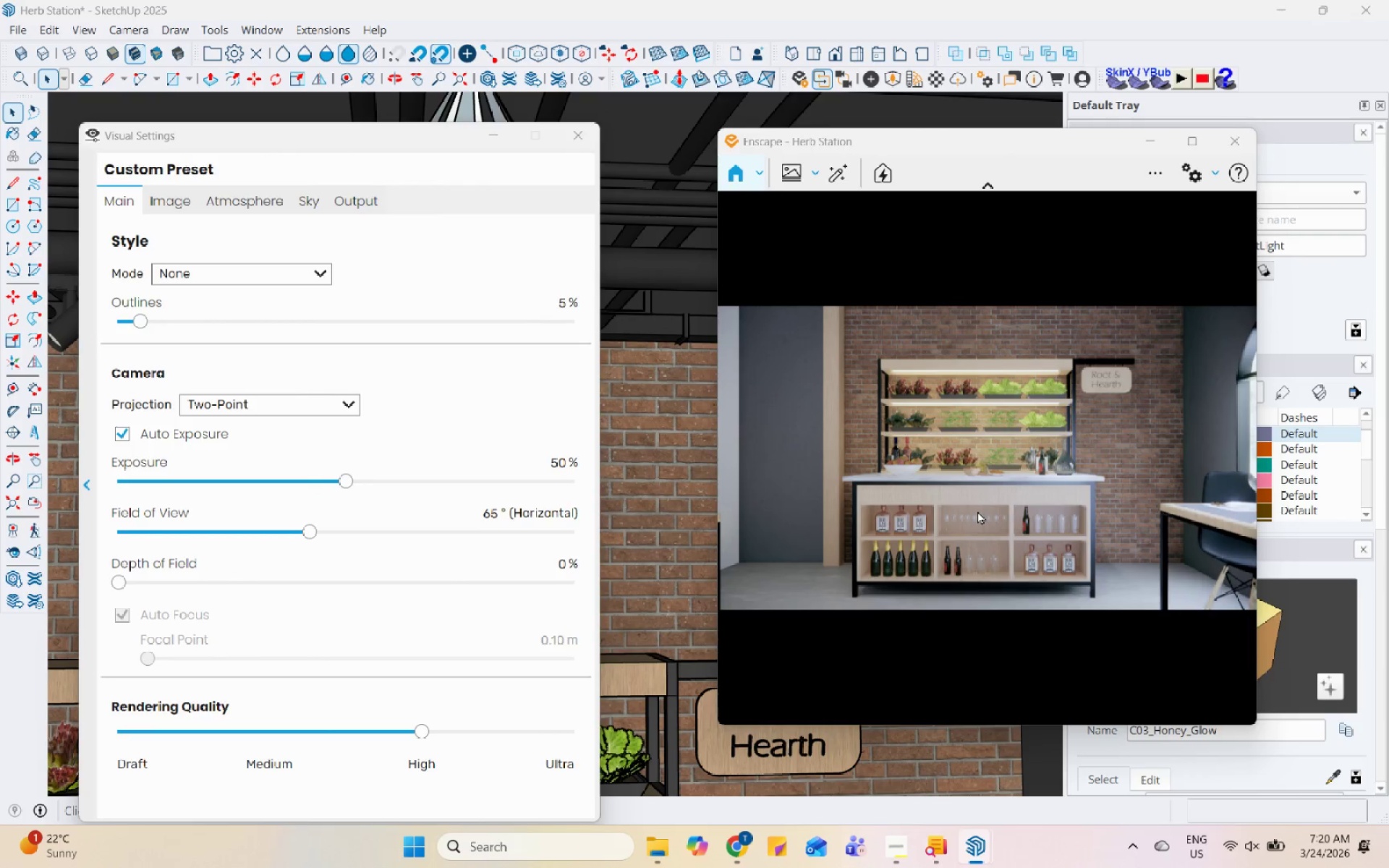 
left_click_drag(start_coordinate=[312, 531], to_coordinate=[302, 531])
 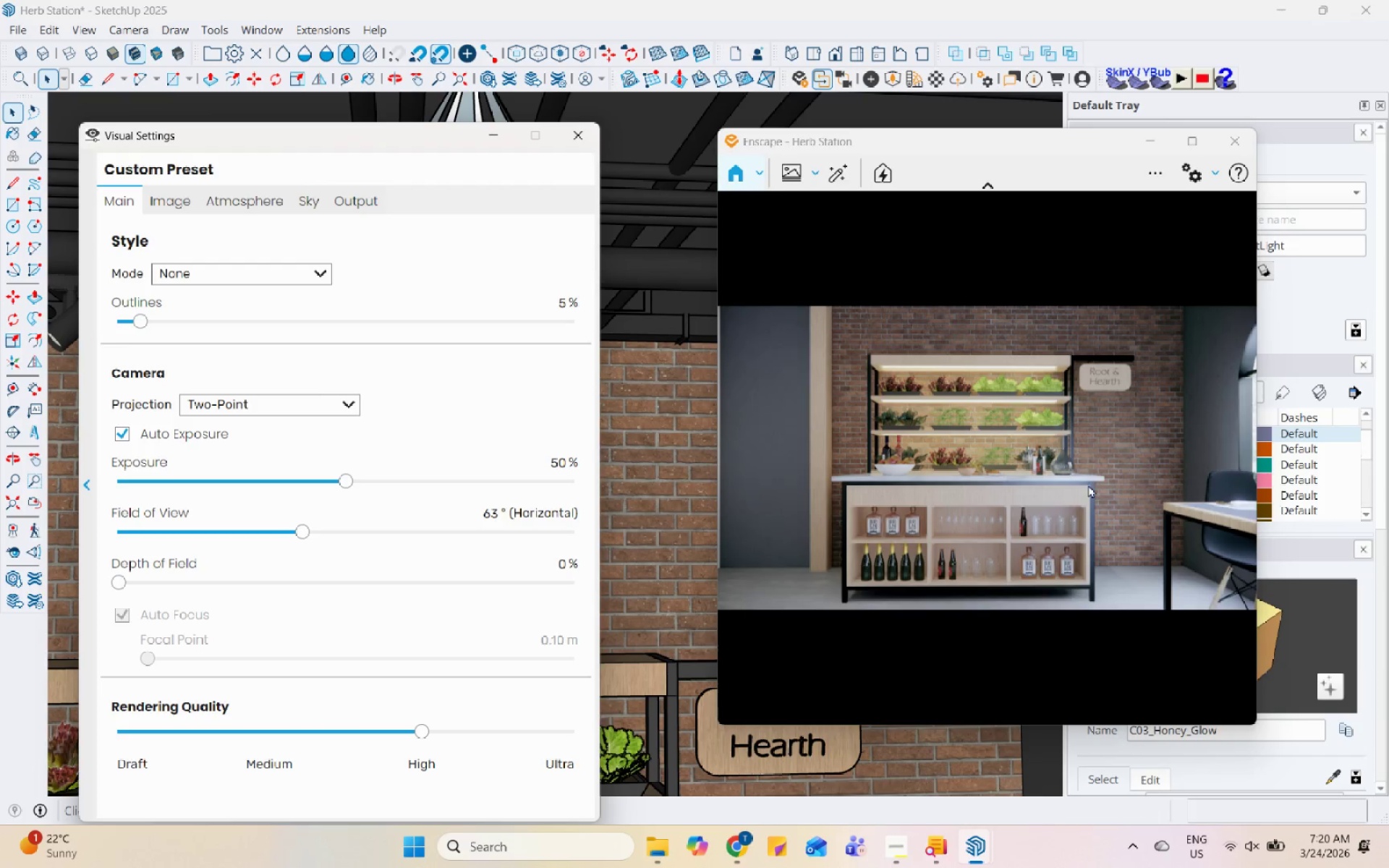 
left_click_drag(start_coordinate=[1060, 475], to_coordinate=[991, 475])
 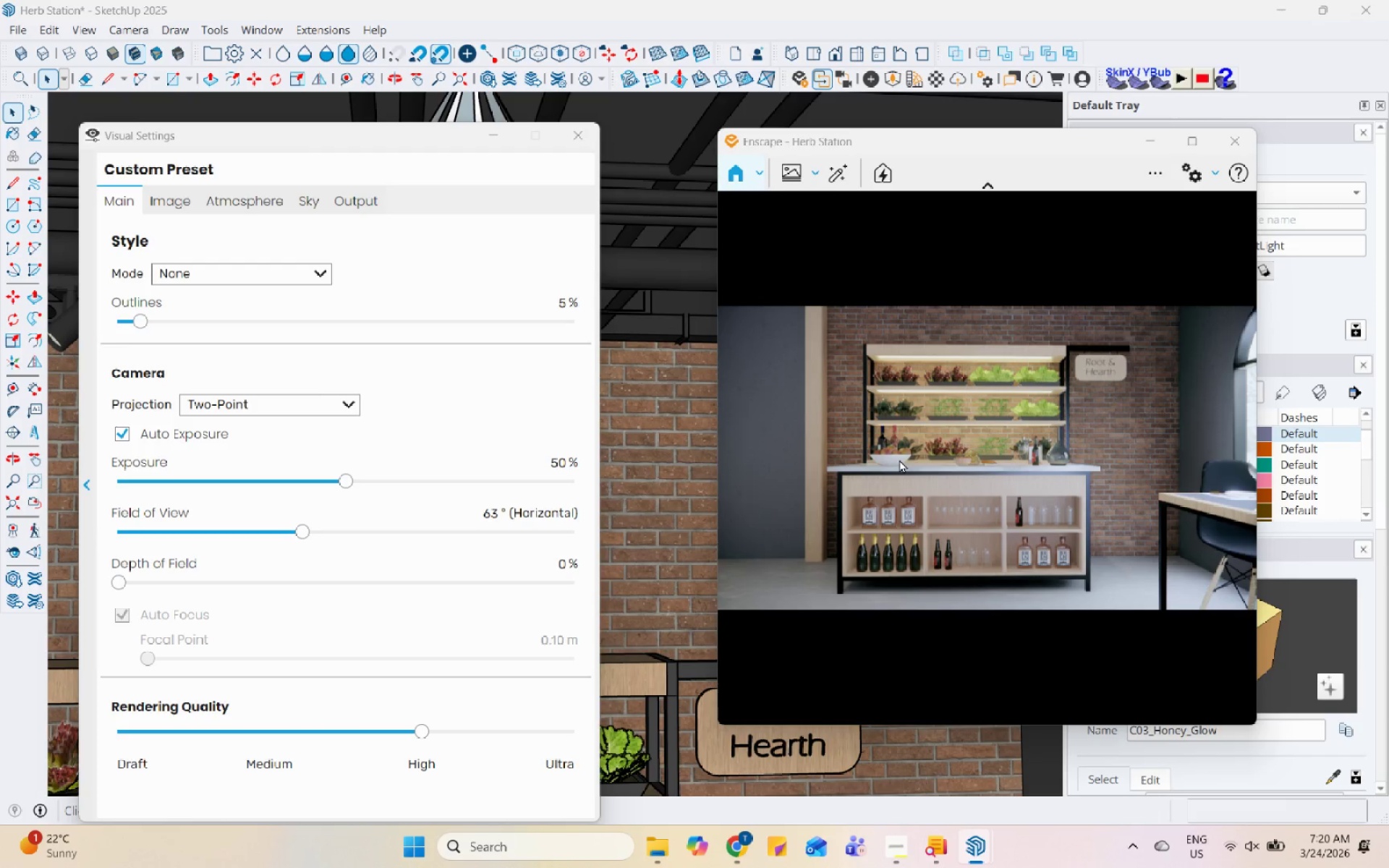 
wait(5.25)
 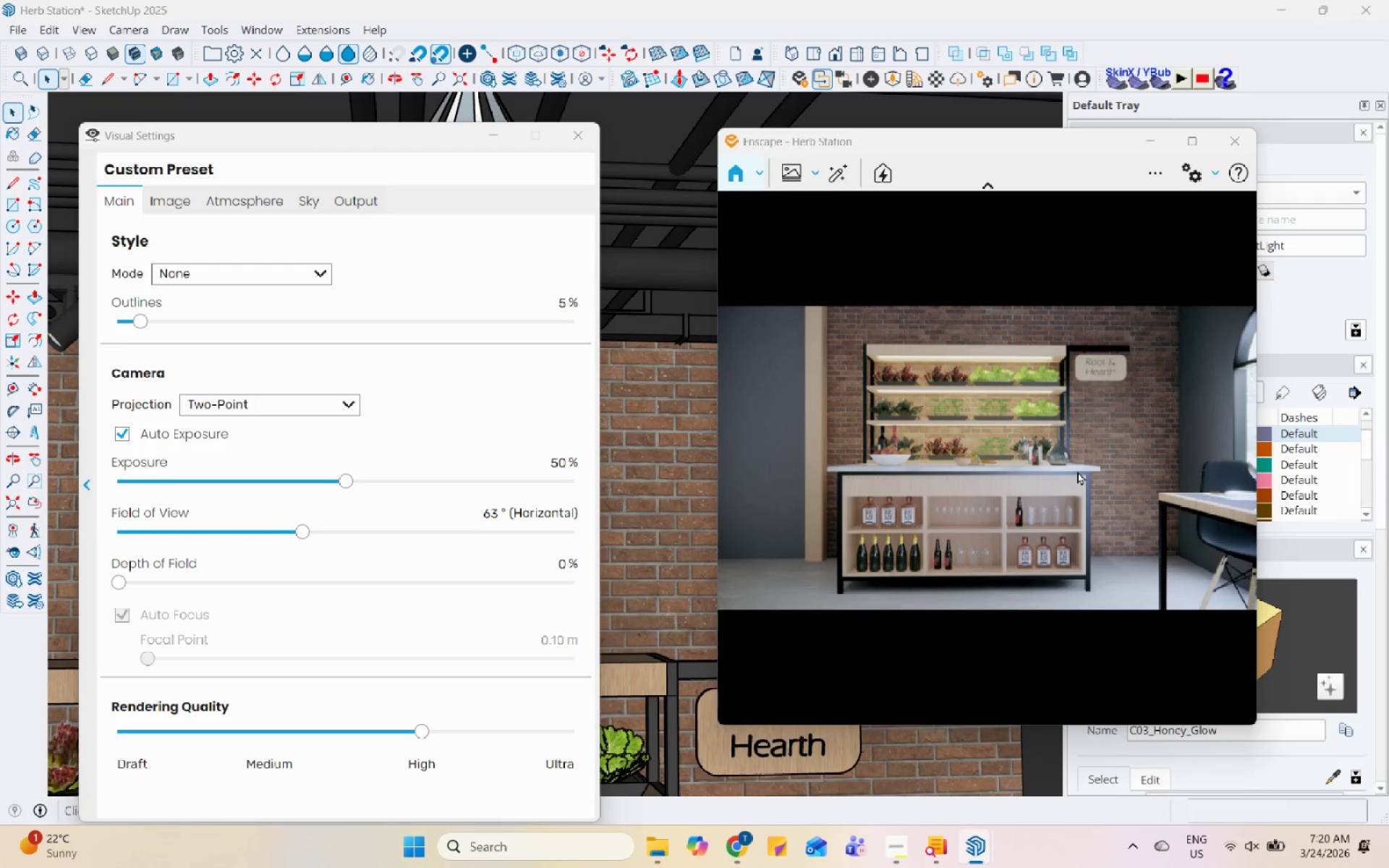 
left_click([360, 199])
 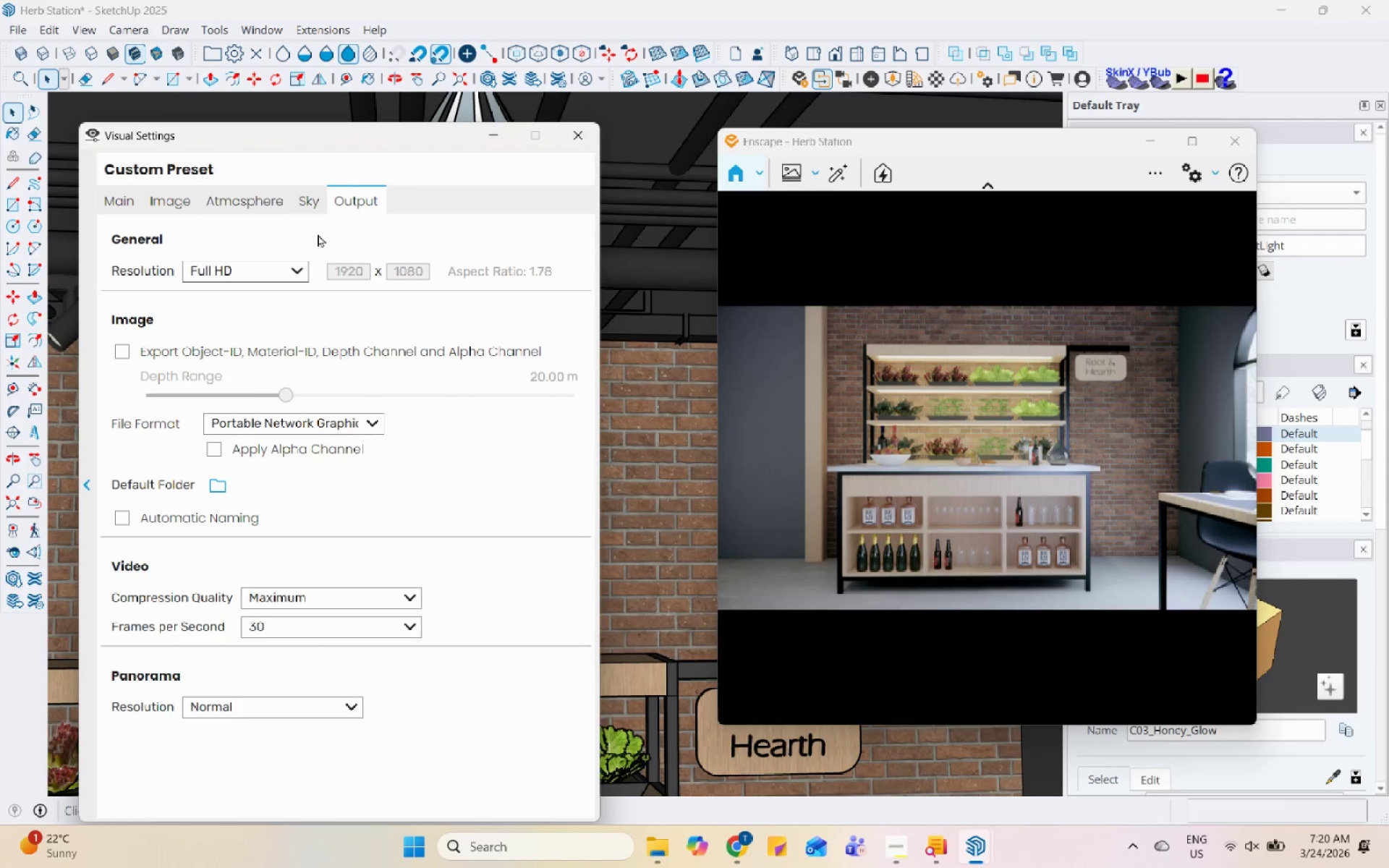 
left_click([315, 190])
 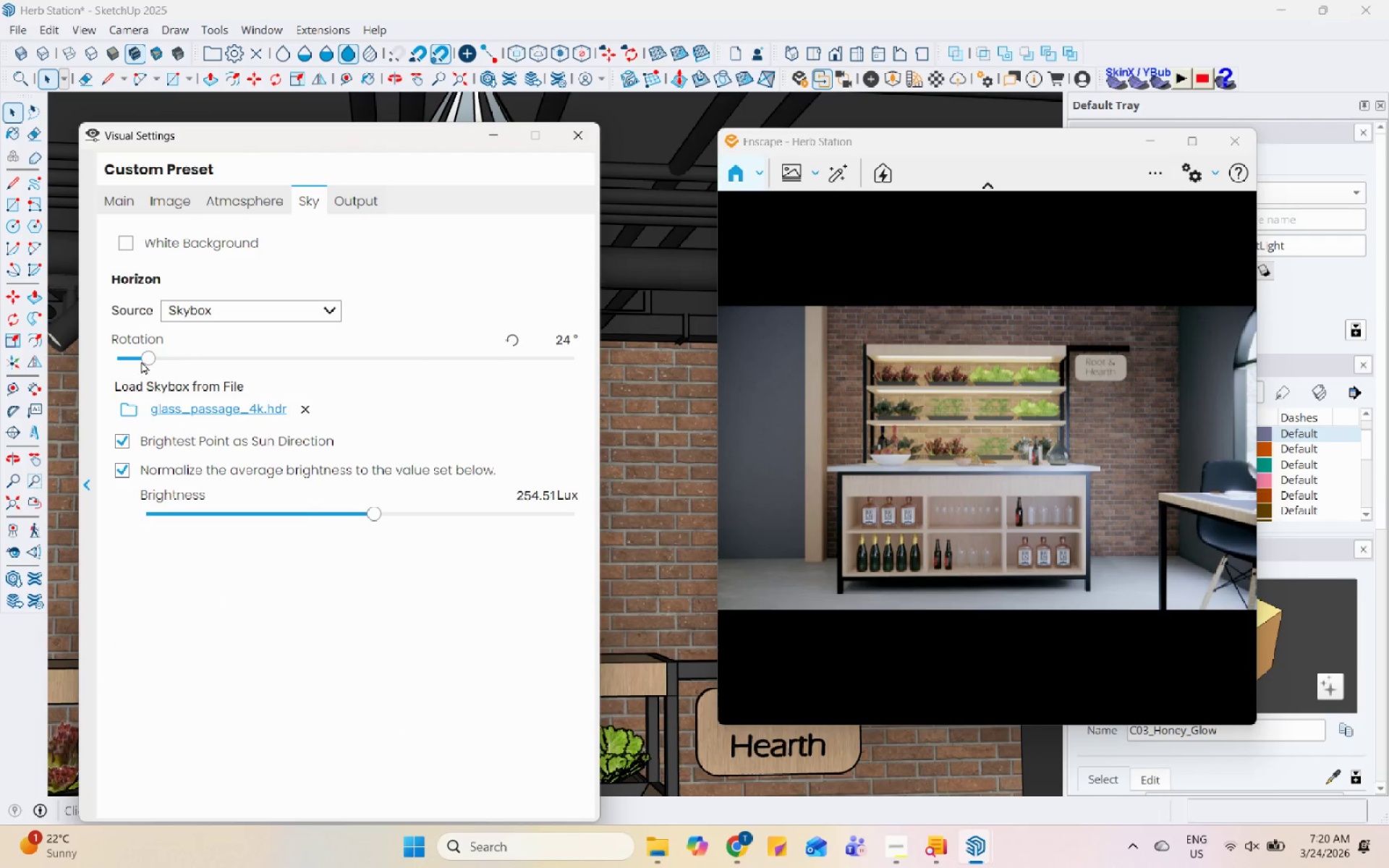 
left_click_drag(start_coordinate=[145, 361], to_coordinate=[489, 399])
 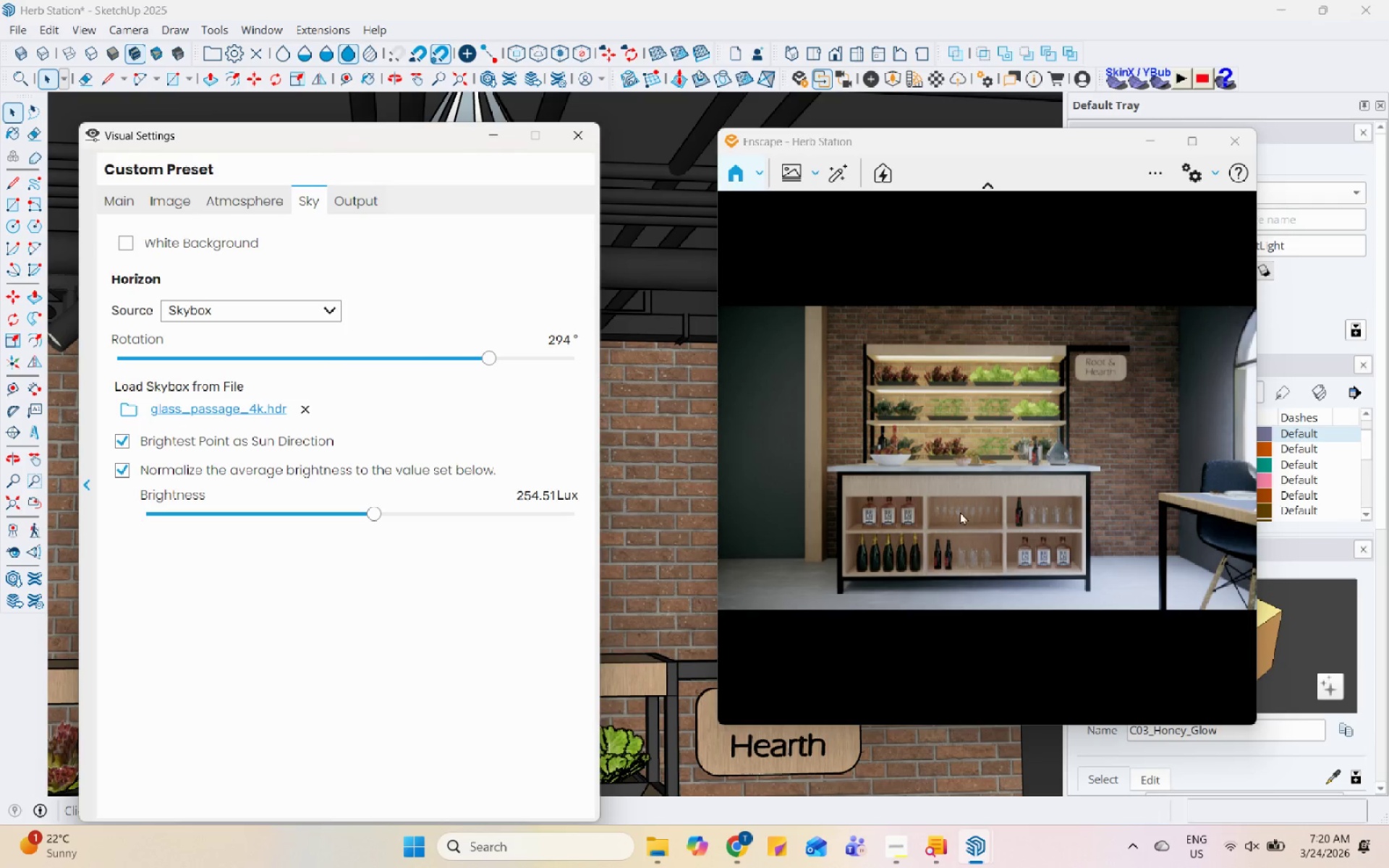 
left_click_drag(start_coordinate=[960, 511], to_coordinate=[983, 445])
 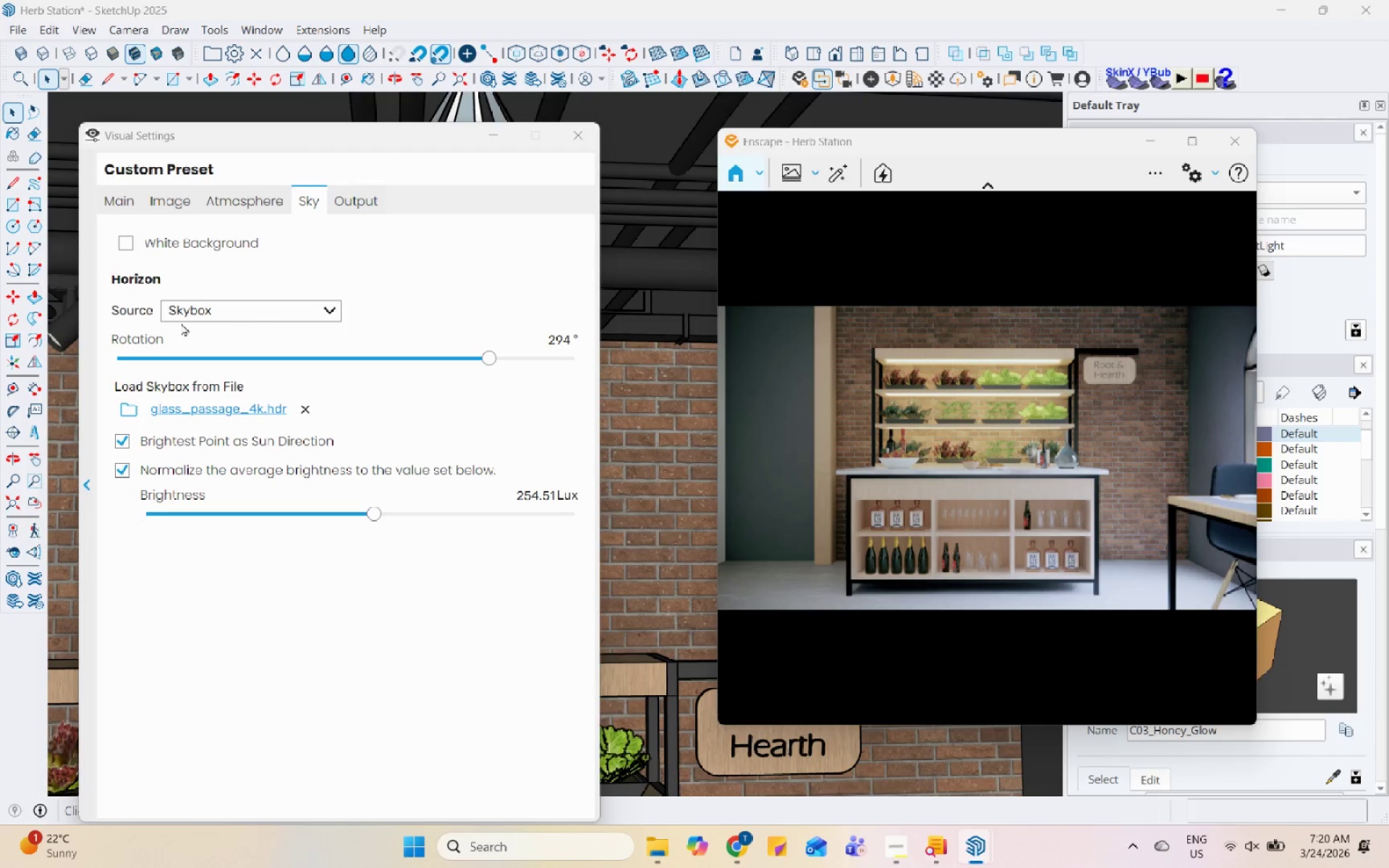 
wait(5.31)
 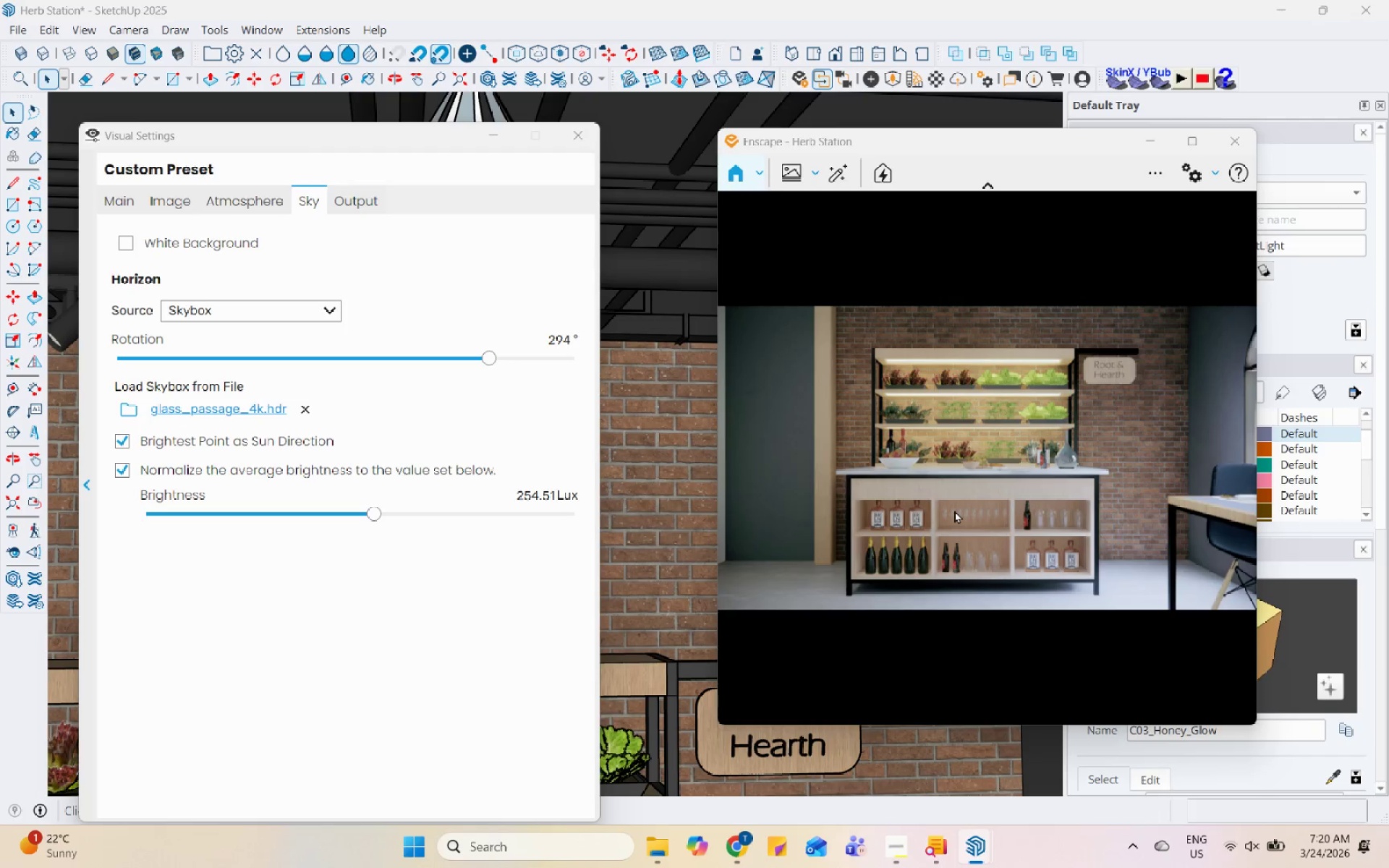 
left_click([361, 516])
 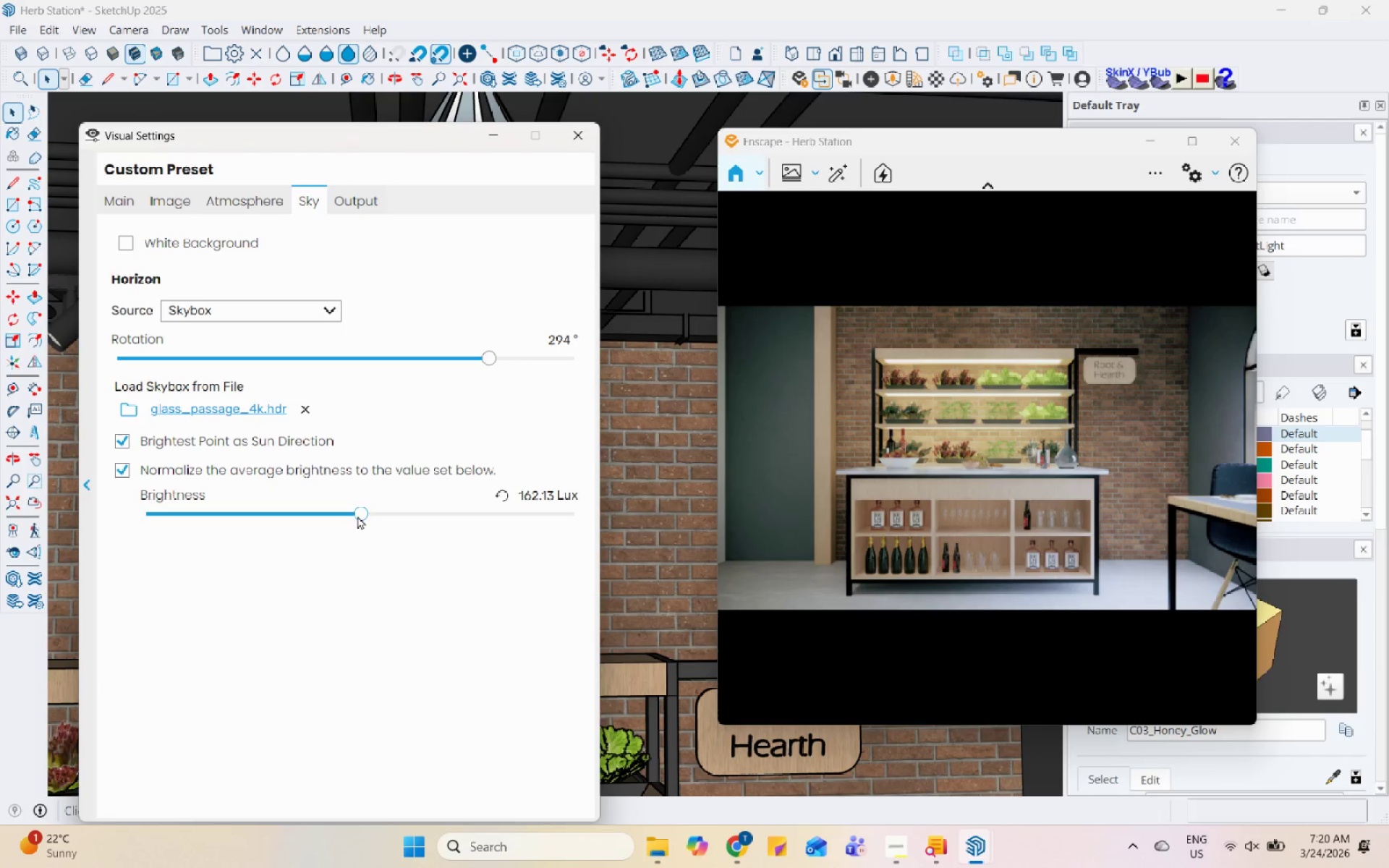 
left_click([345, 515])
 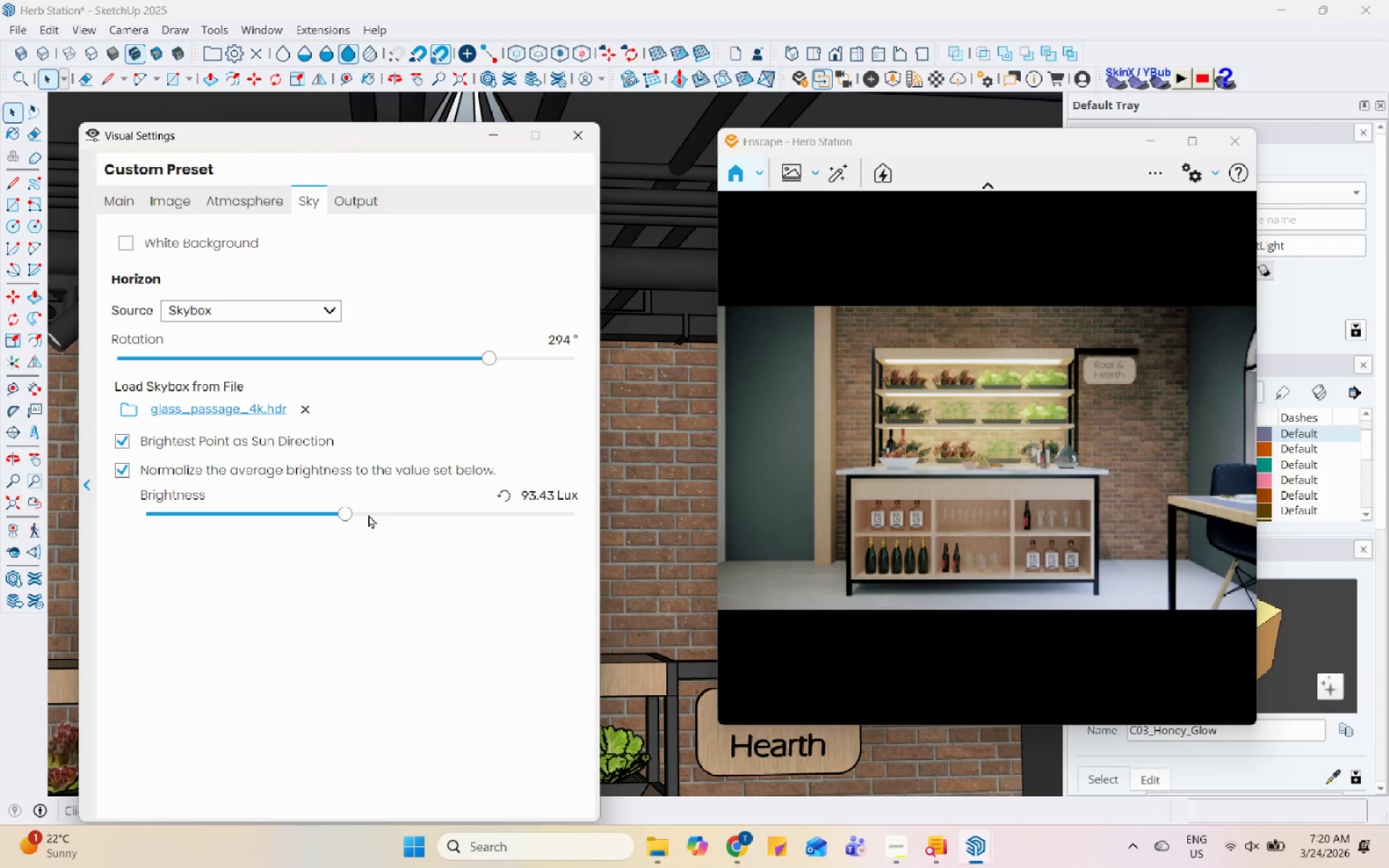 
left_click([362, 514])
 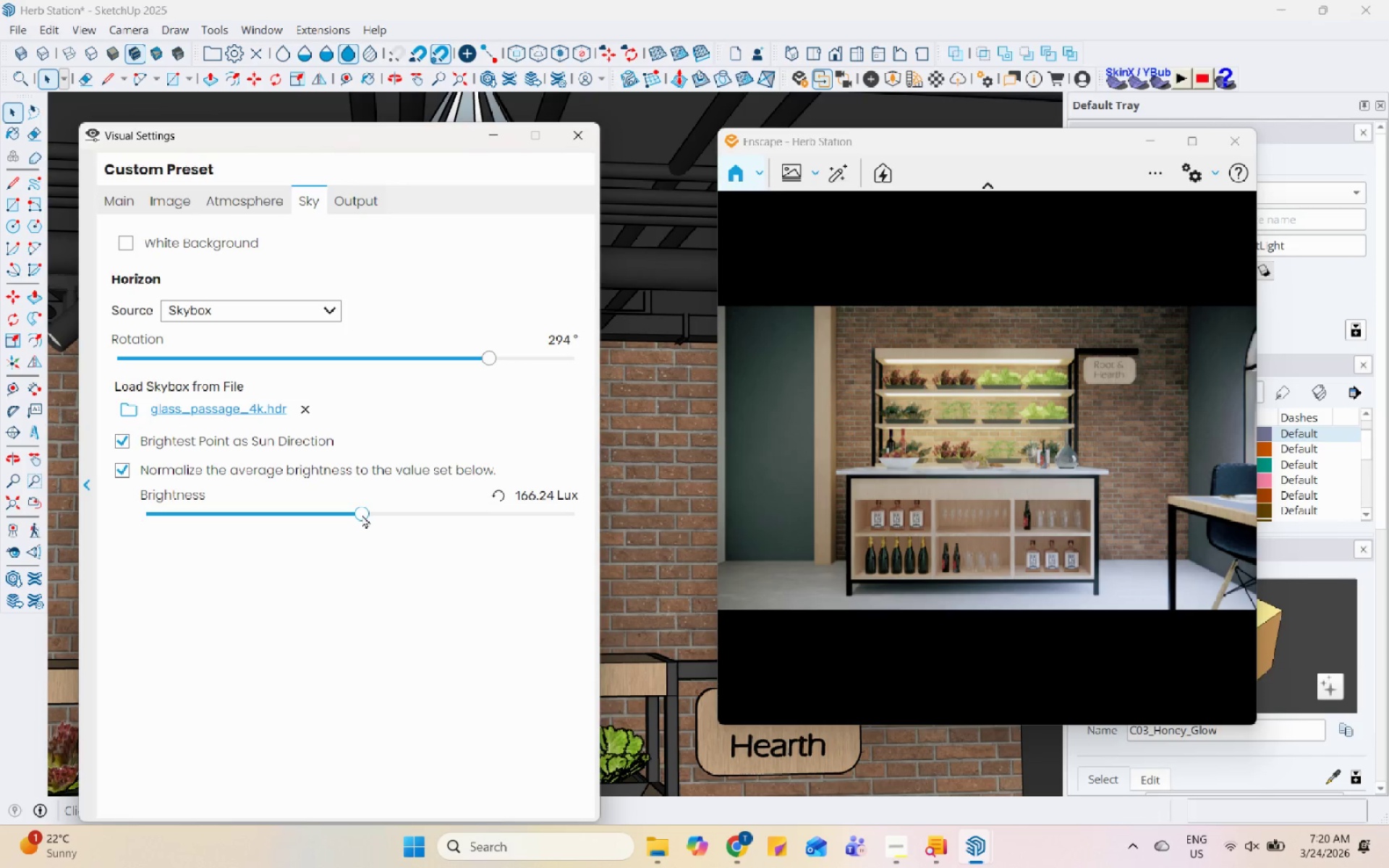 
left_click([370, 514])
 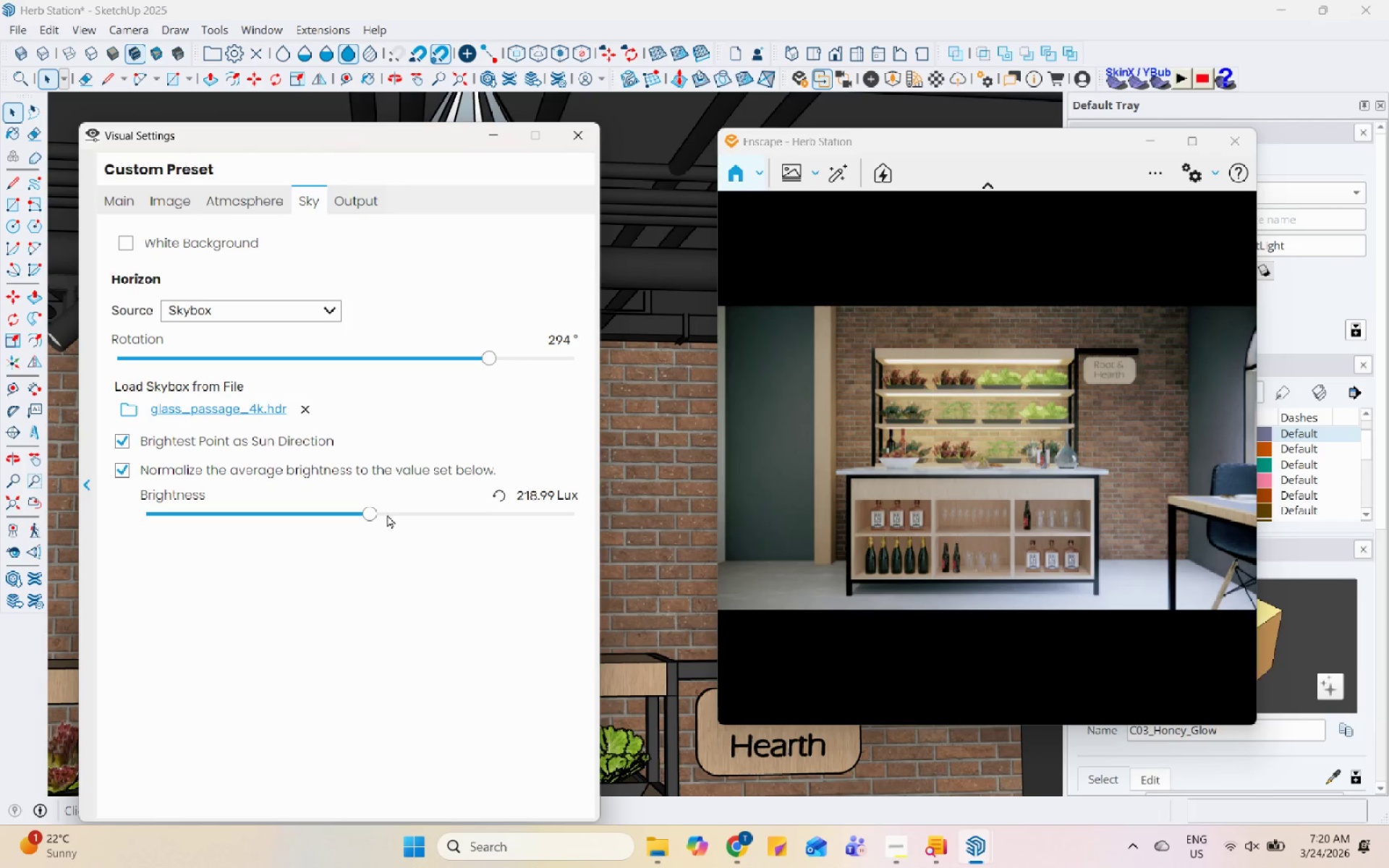 
double_click([394, 514])
 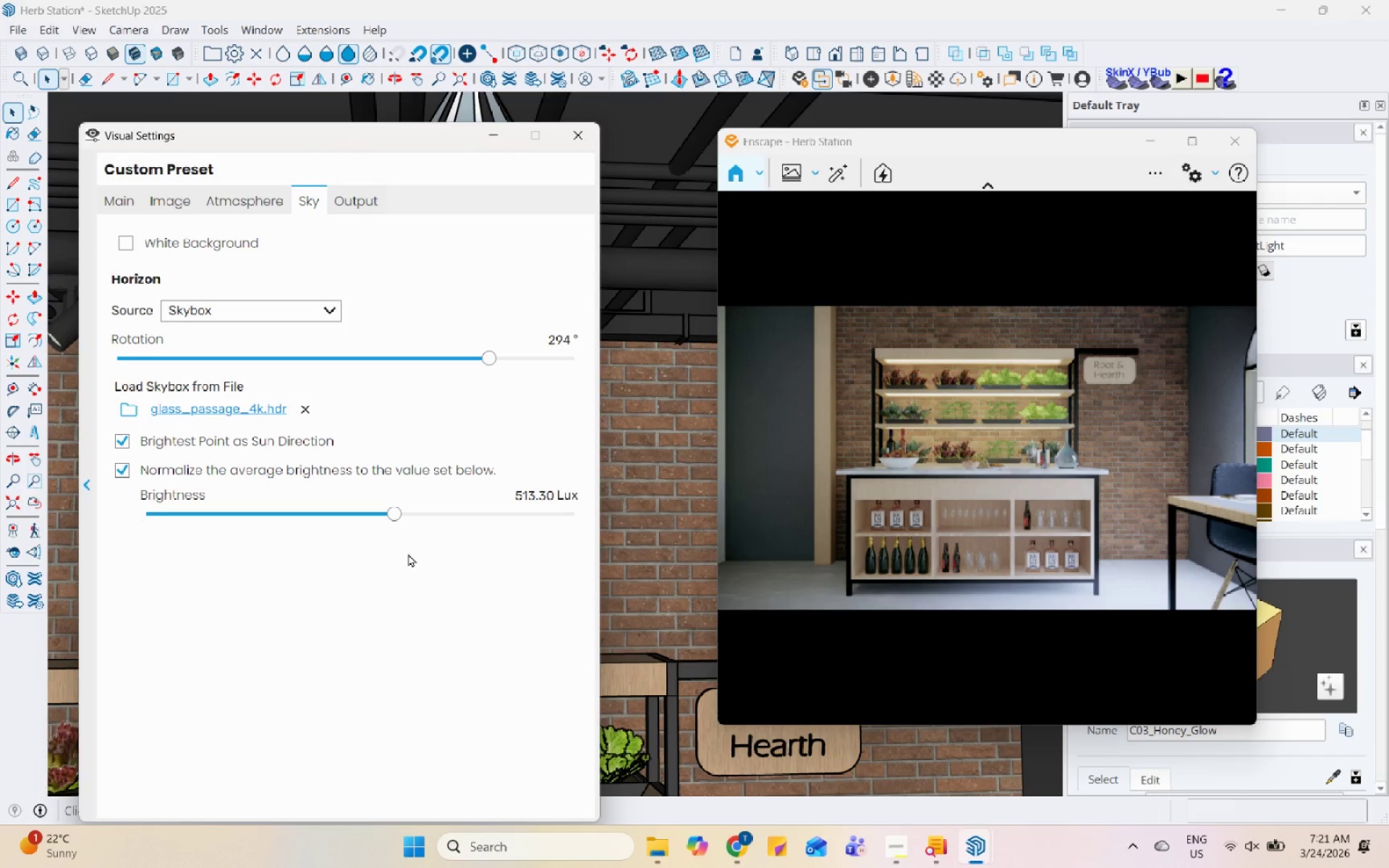 
left_click([407, 566])
 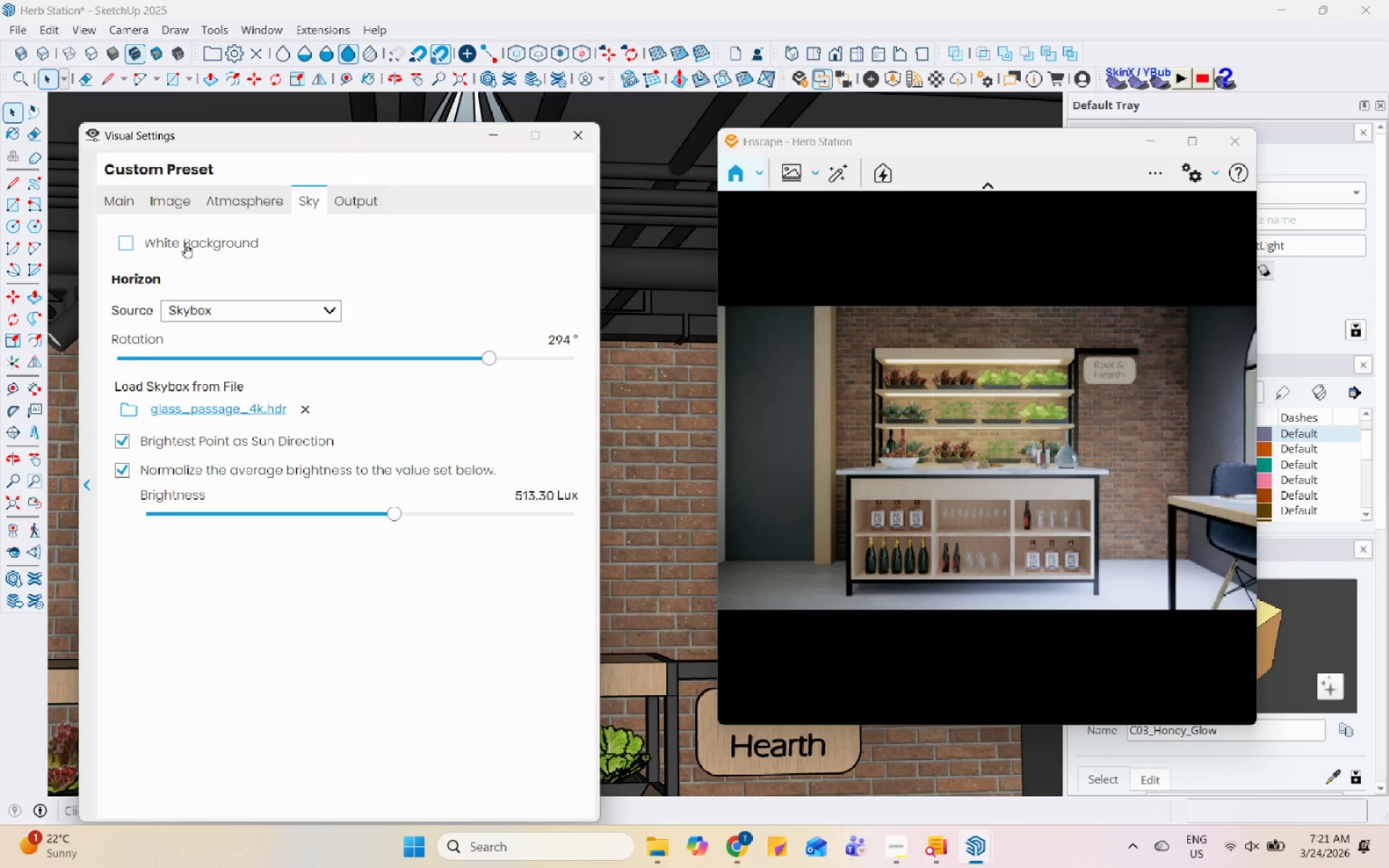 
left_click([225, 201])
 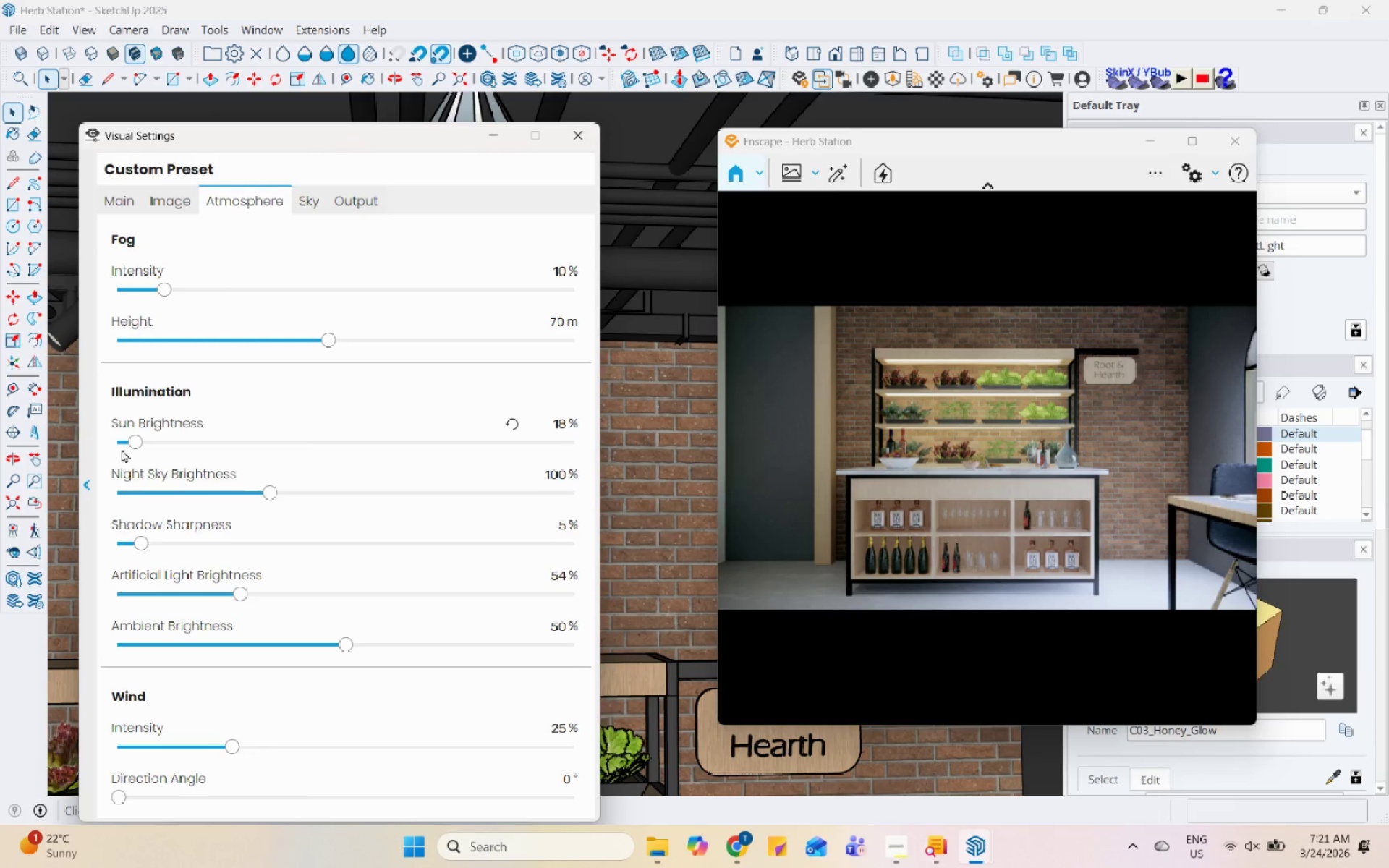 
left_click([124, 446])
 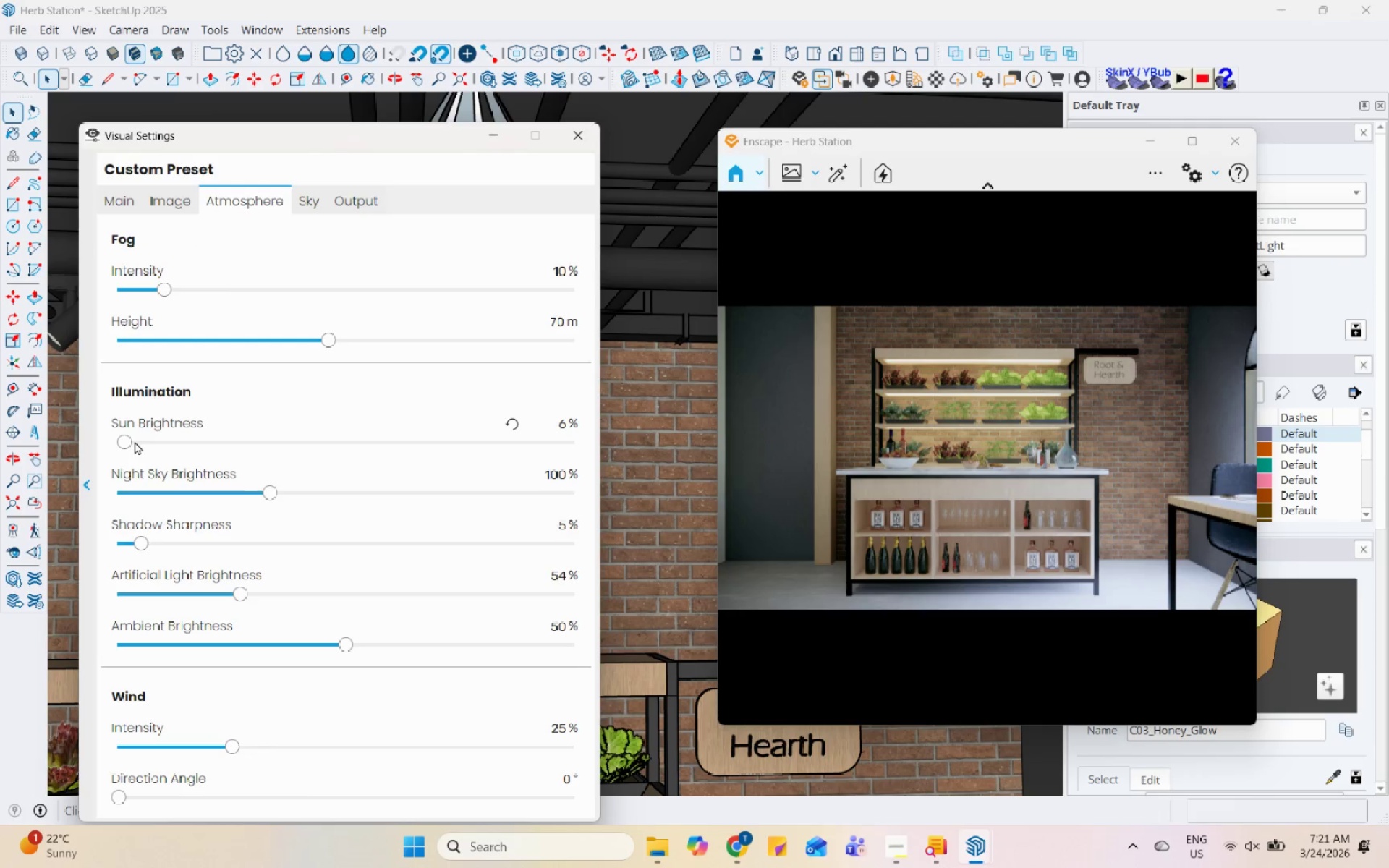 
left_click([133, 441])
 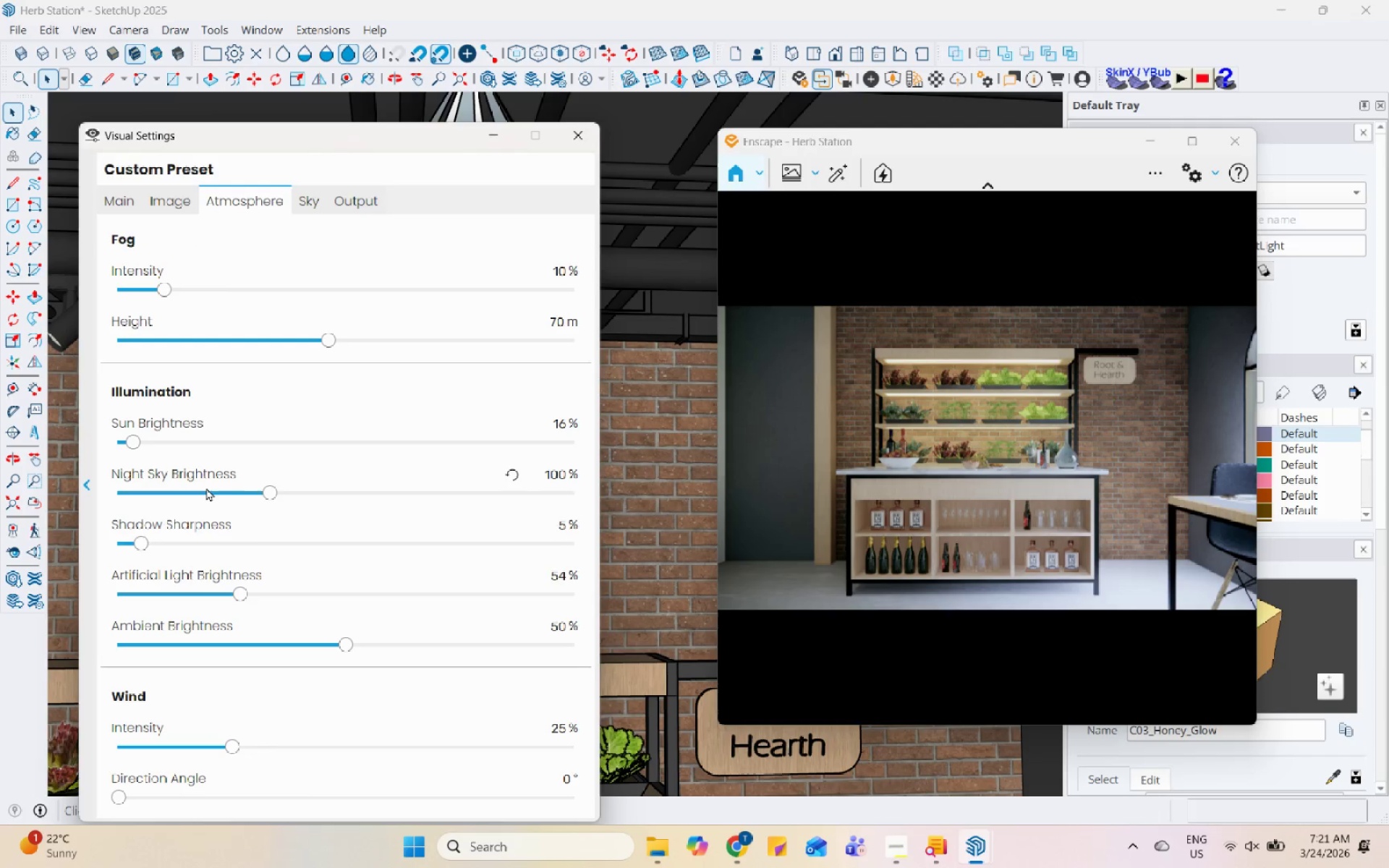 
left_click_drag(start_coordinate=[230, 489], to_coordinate=[135, 509])
 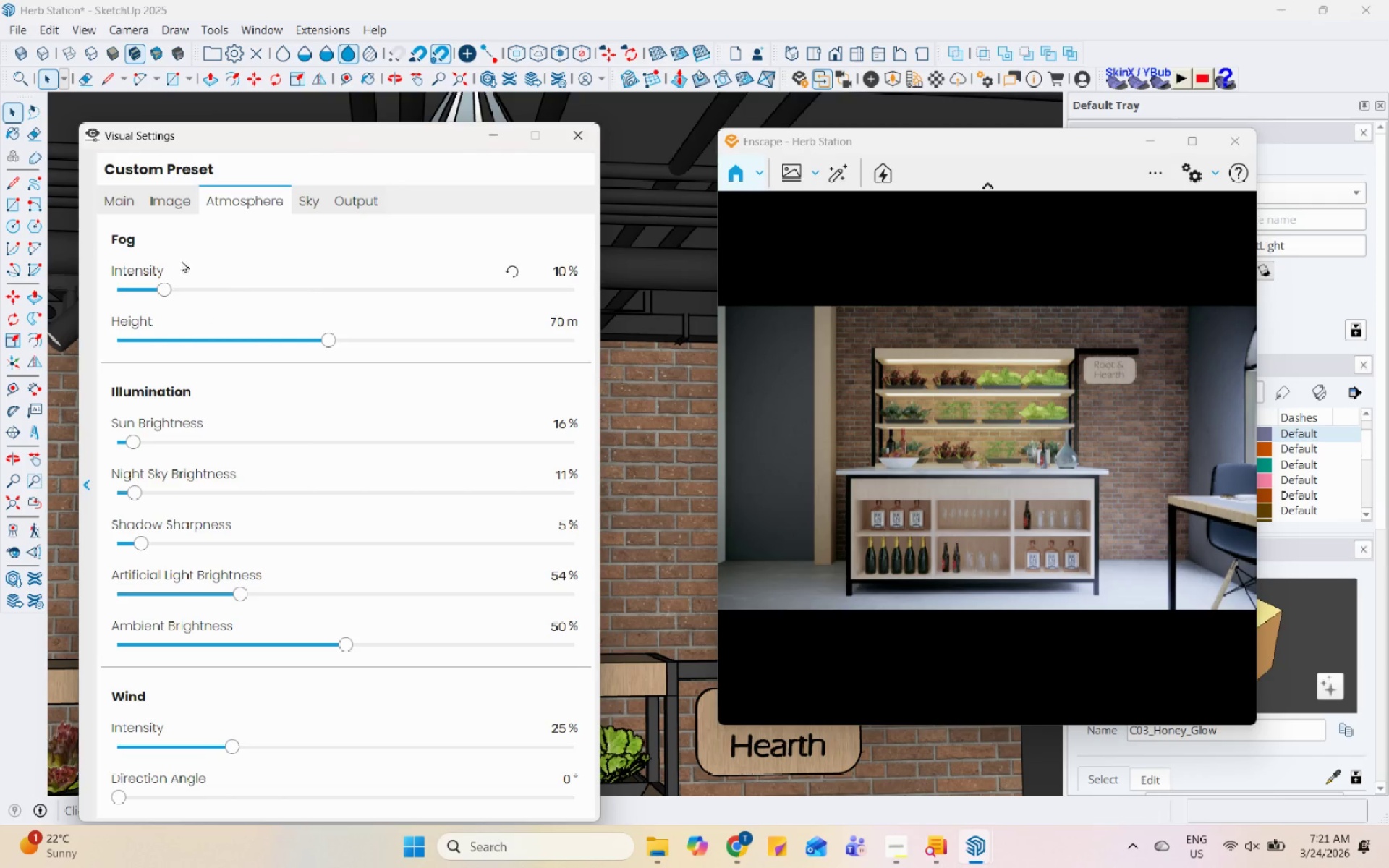 
left_click([172, 212])
 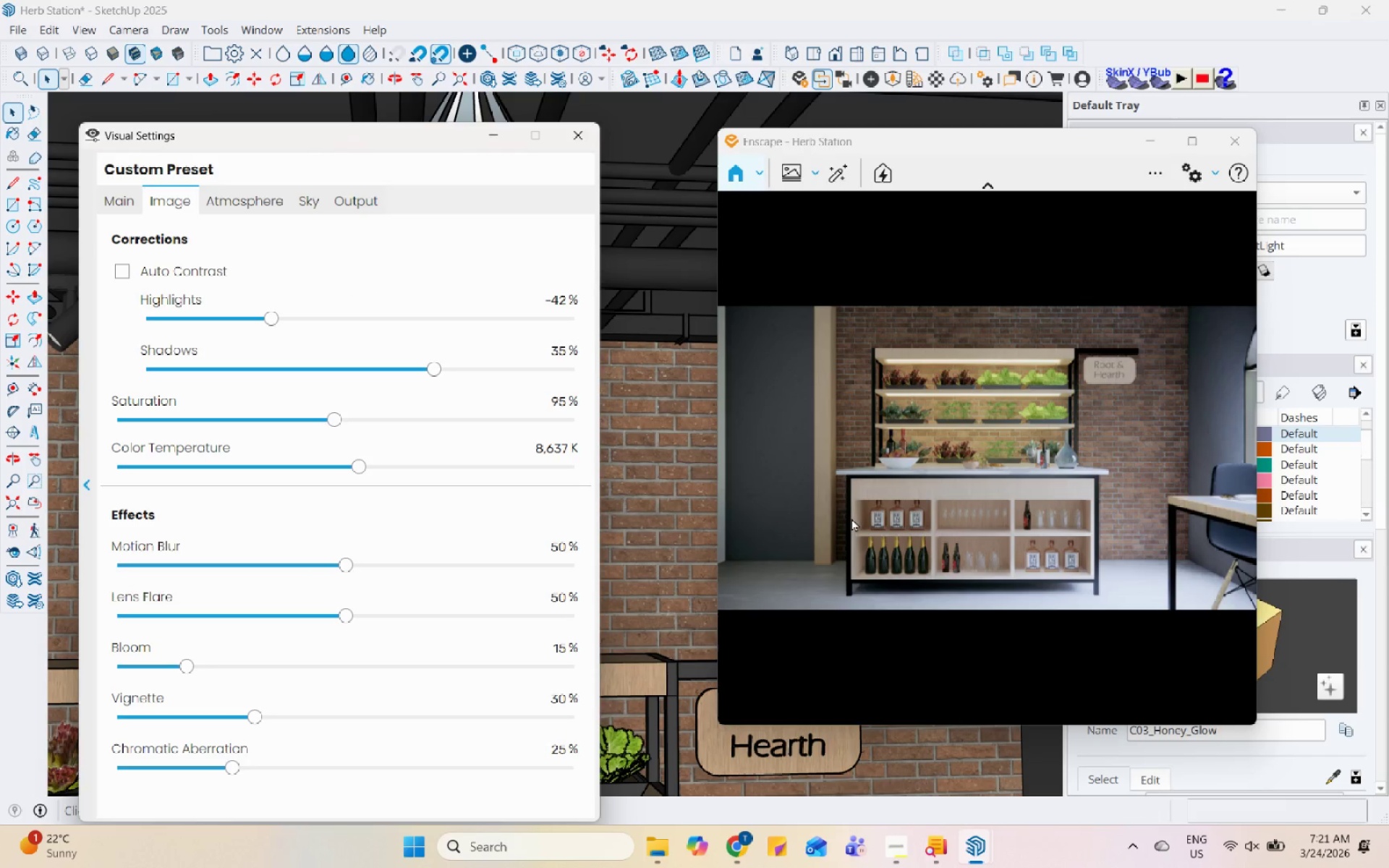 
left_click_drag(start_coordinate=[862, 493], to_coordinate=[987, 462])
 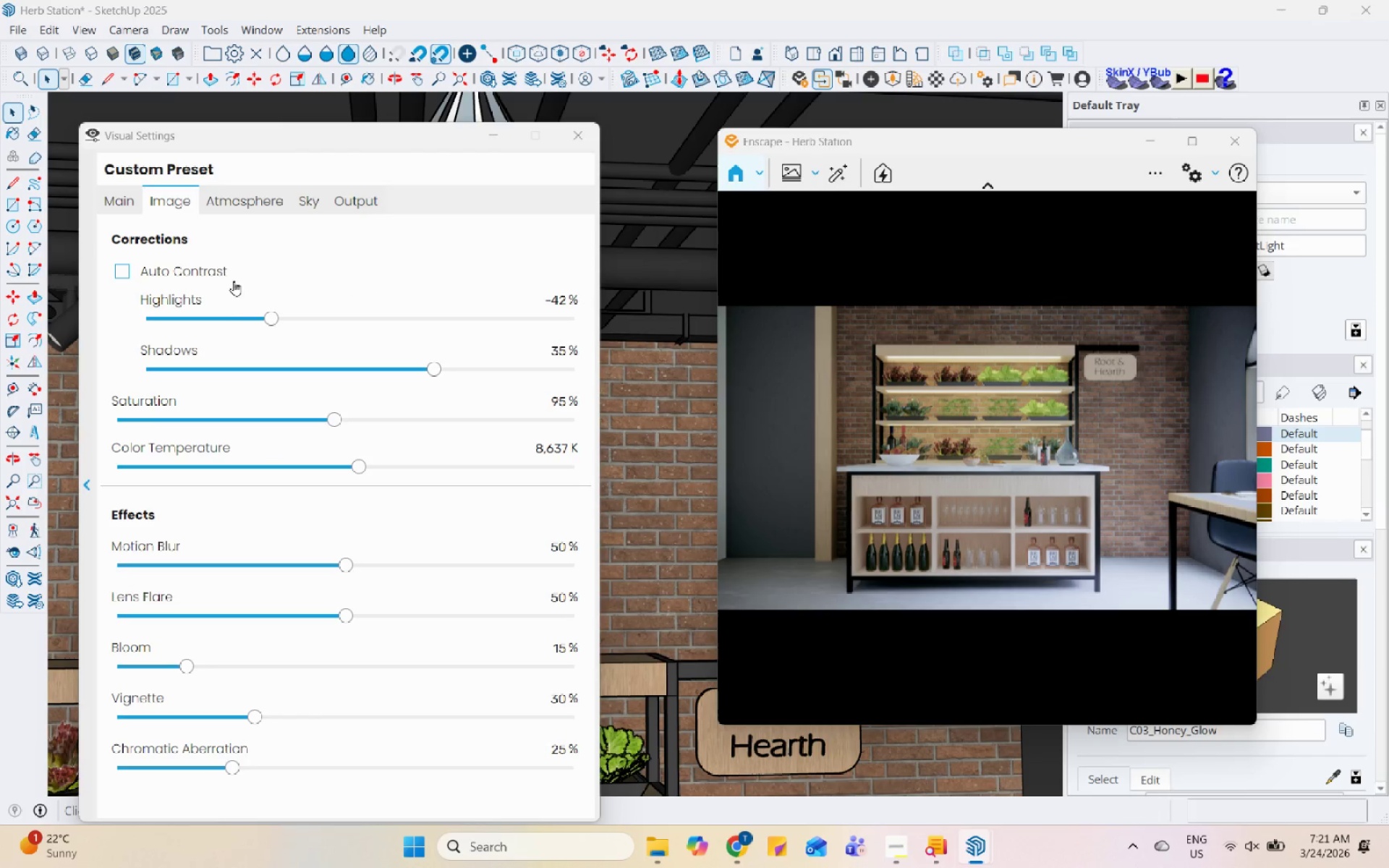 
left_click_drag(start_coordinate=[271, 319], to_coordinate=[335, 344])
 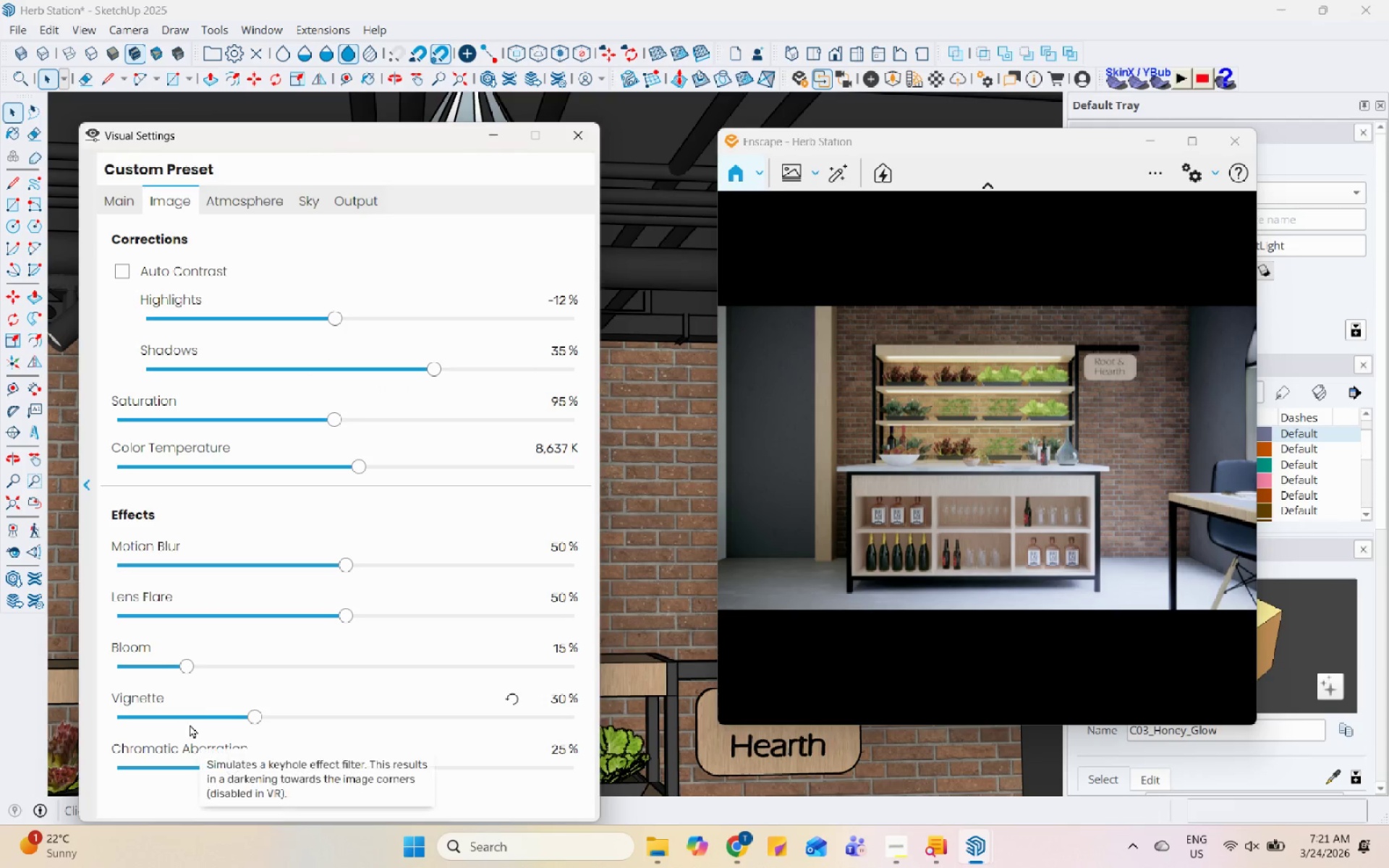 
left_click_drag(start_coordinate=[259, 712], to_coordinate=[330, 714])
 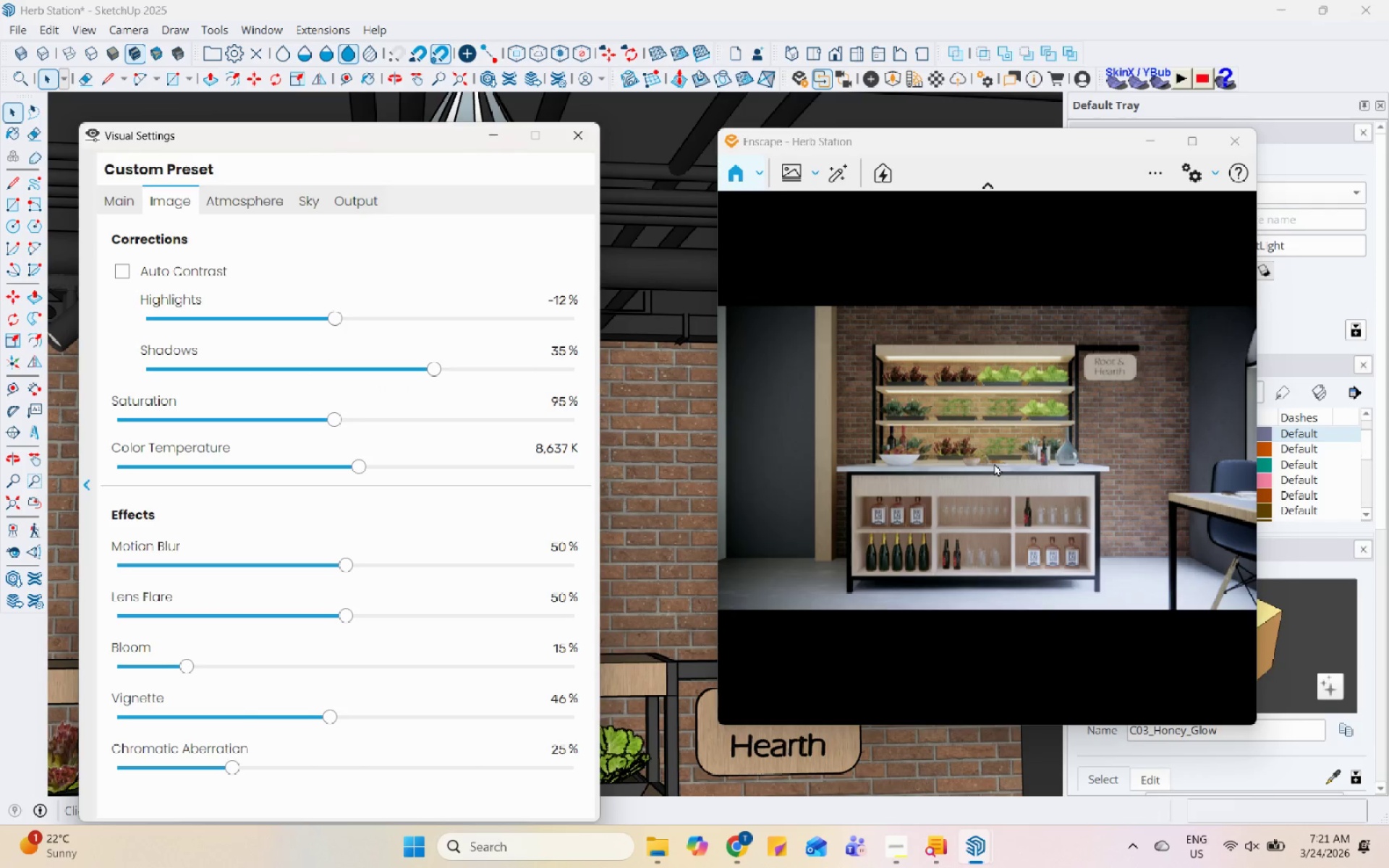 
left_click_drag(start_coordinate=[993, 463], to_coordinate=[990, 459])
 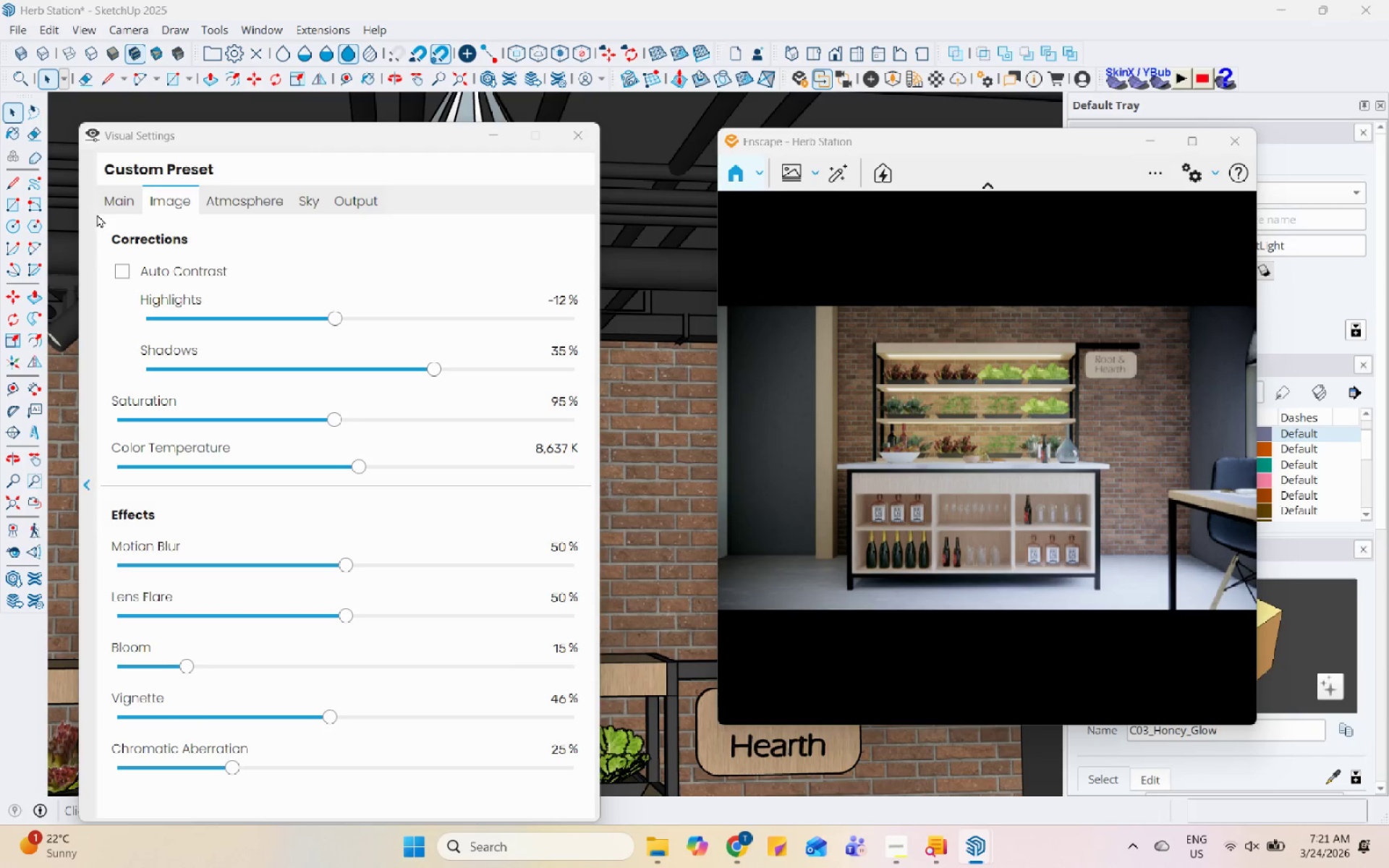 
left_click_drag(start_coordinate=[340, 475], to_coordinate=[284, 483])
 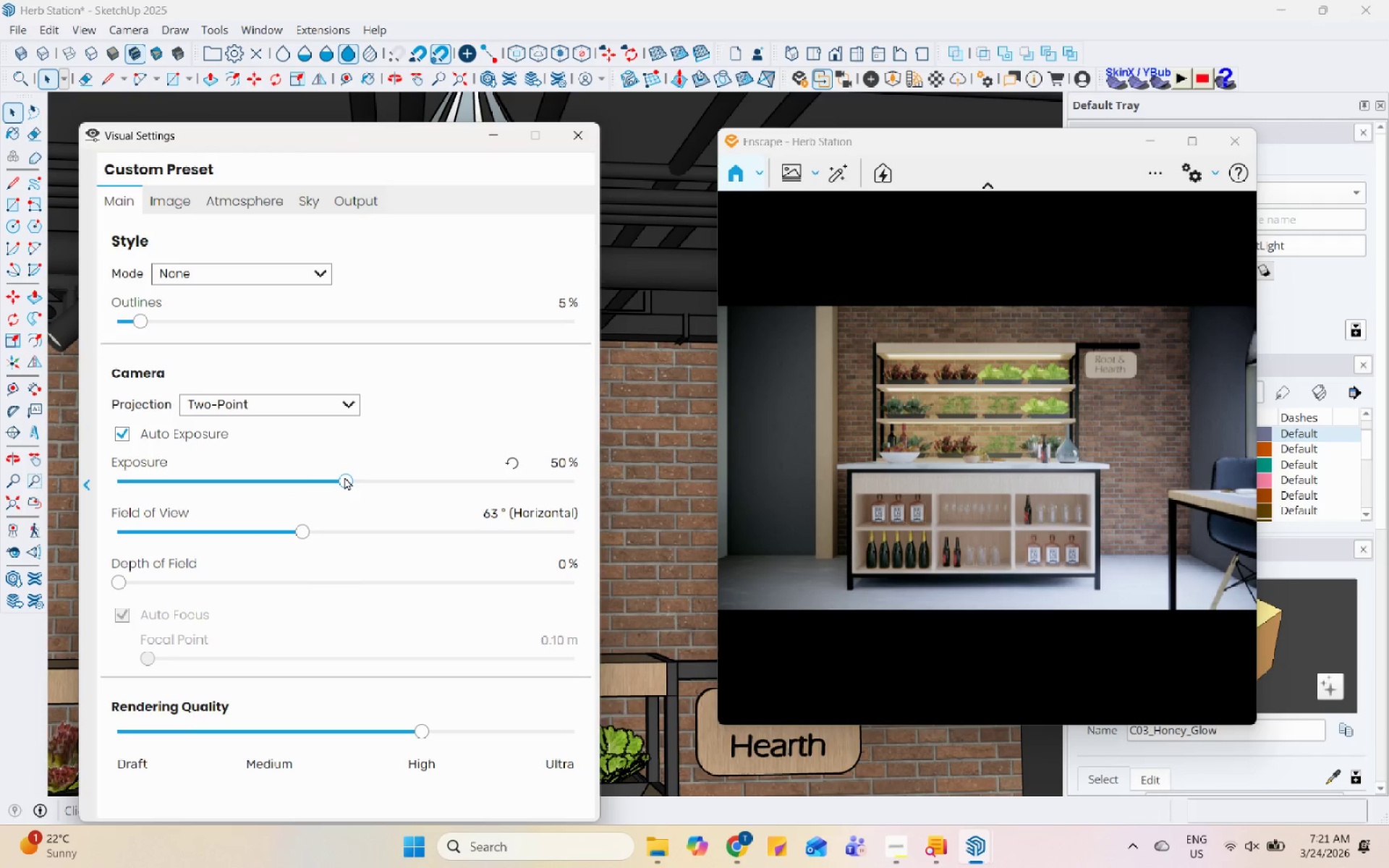 
left_click_drag(start_coordinate=[344, 477], to_coordinate=[313, 502])
 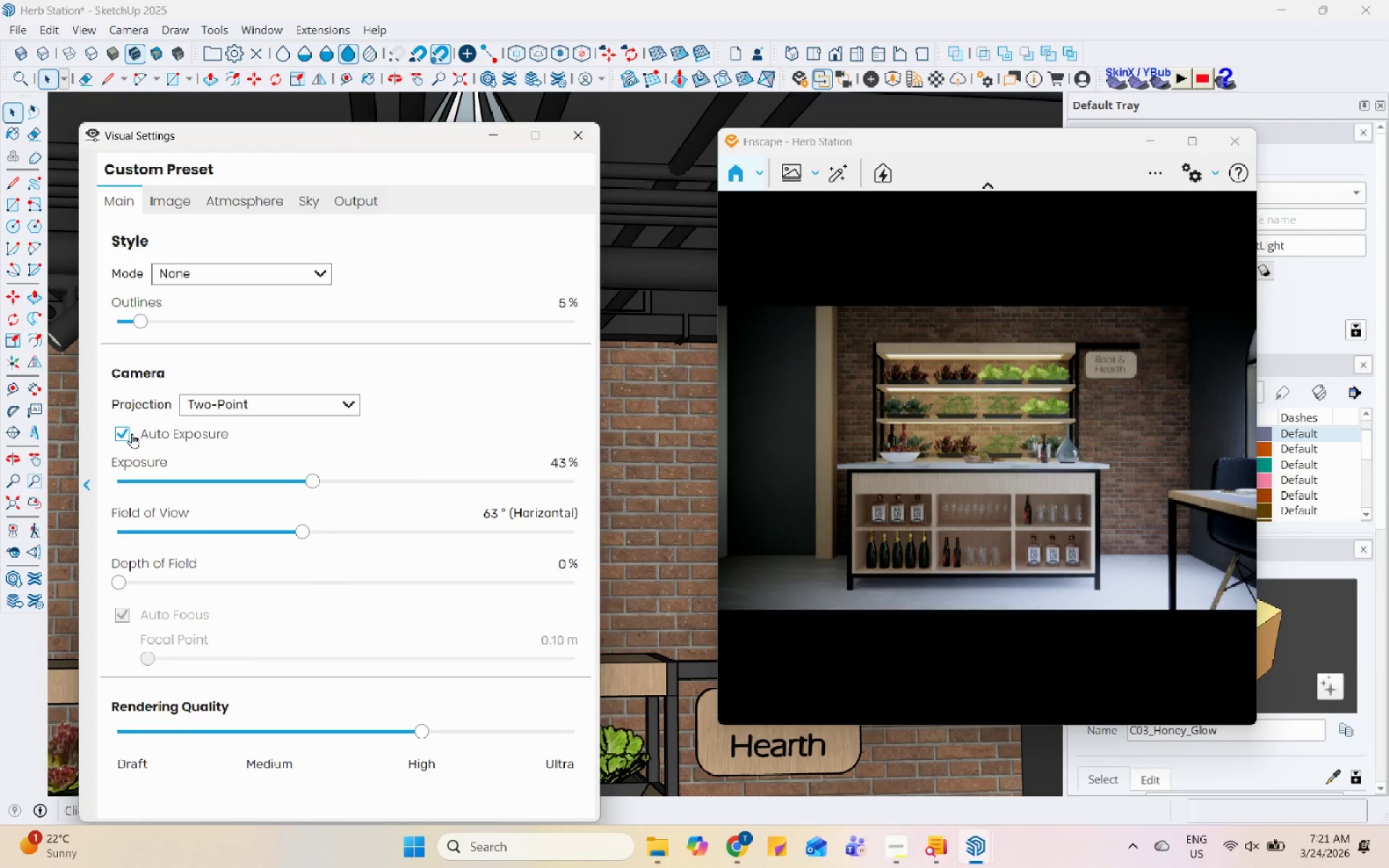 
left_click([124, 435])
 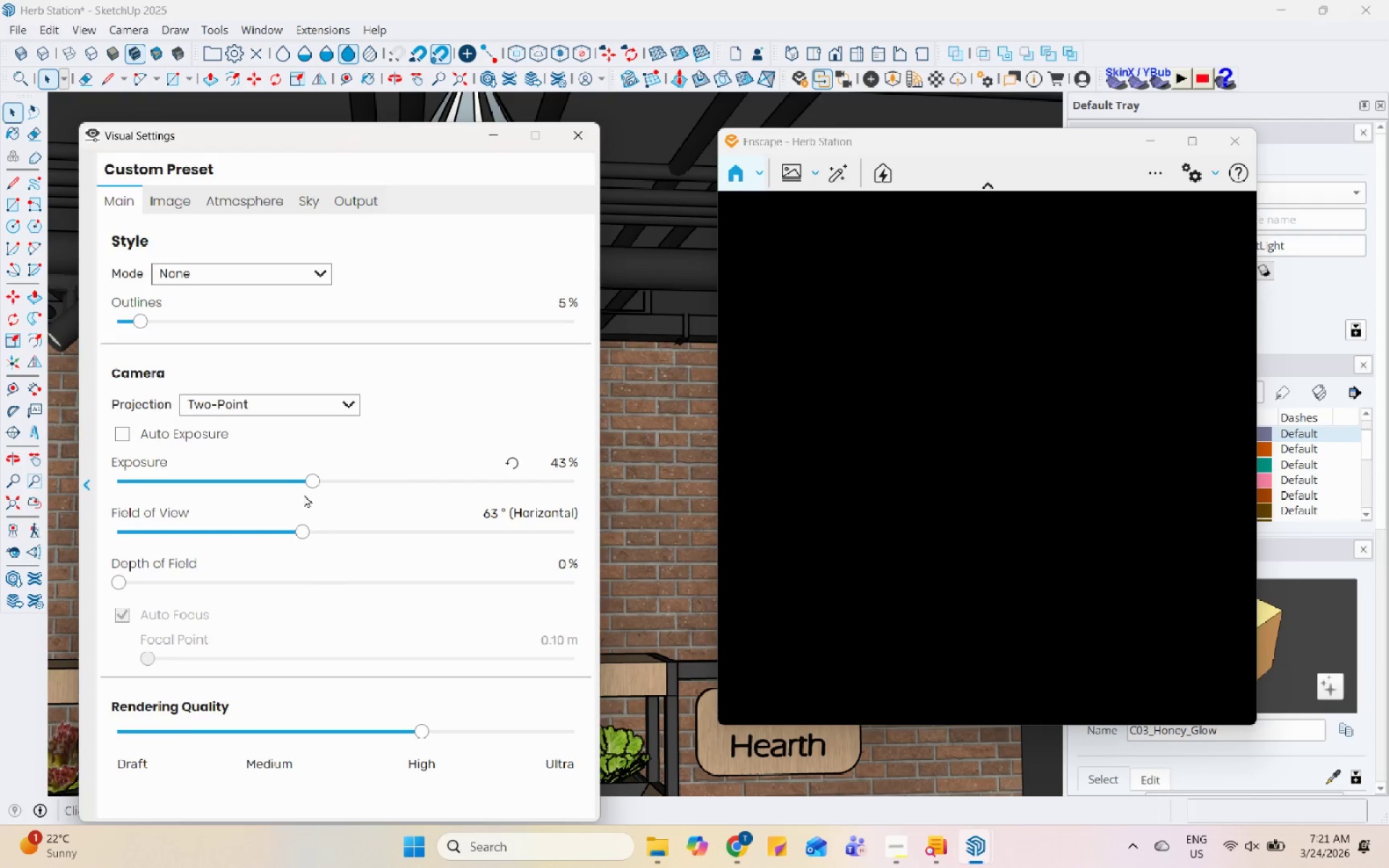 
left_click_drag(start_coordinate=[315, 484], to_coordinate=[536, 487])
 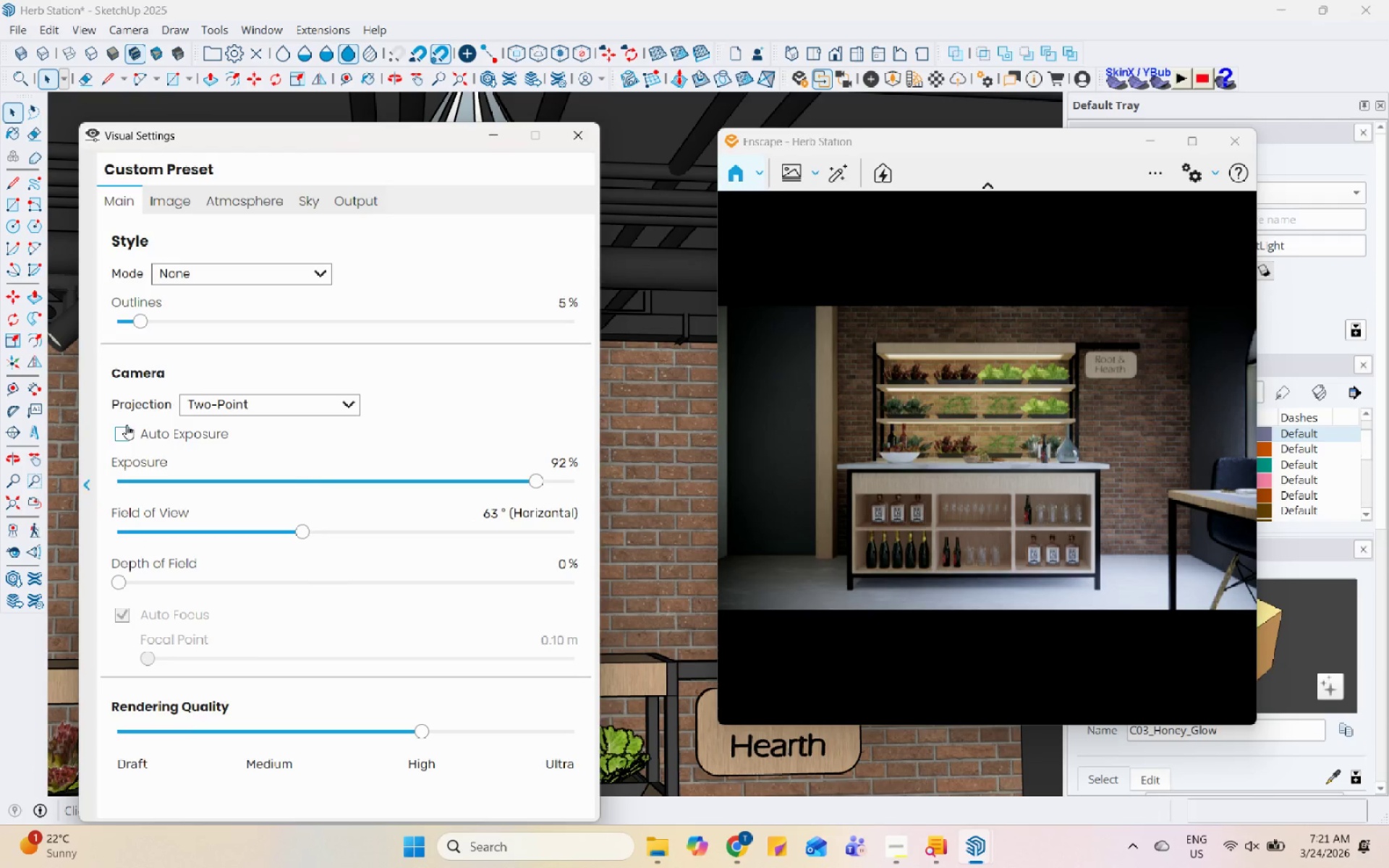 
left_click([127, 427])
 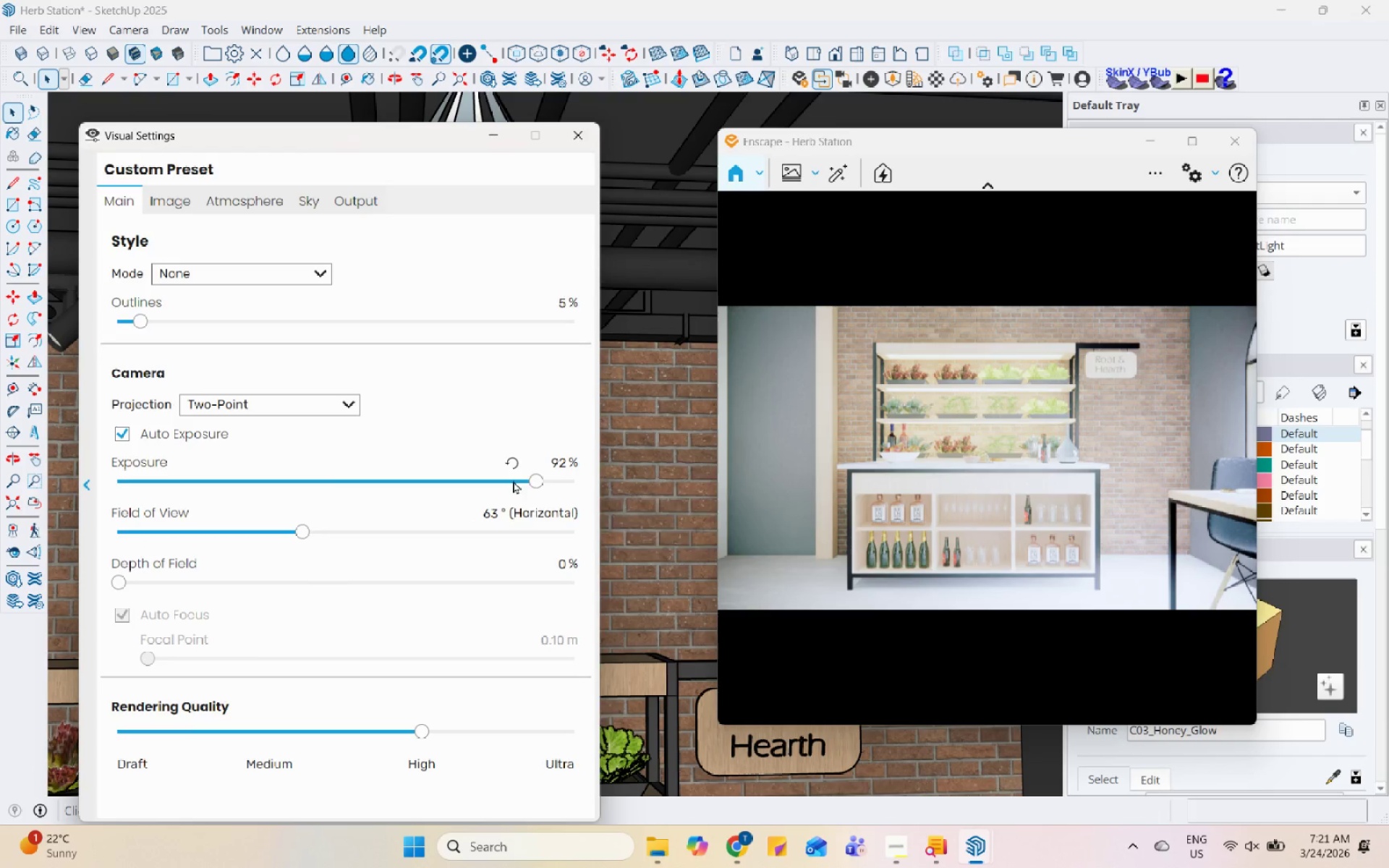 
left_click_drag(start_coordinate=[538, 481], to_coordinate=[368, 506])
 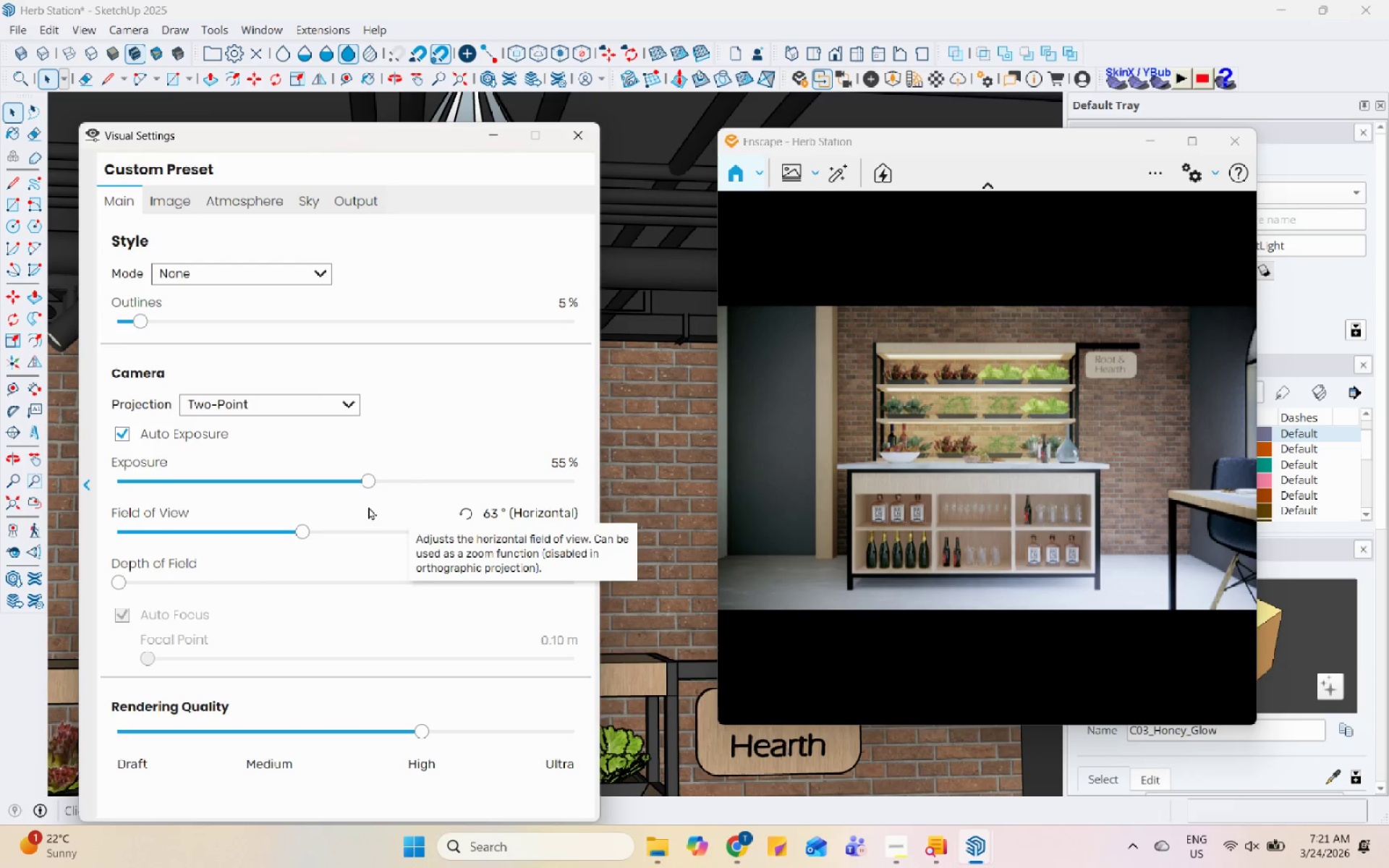 
left_click_drag(start_coordinate=[366, 479], to_coordinate=[375, 480])
 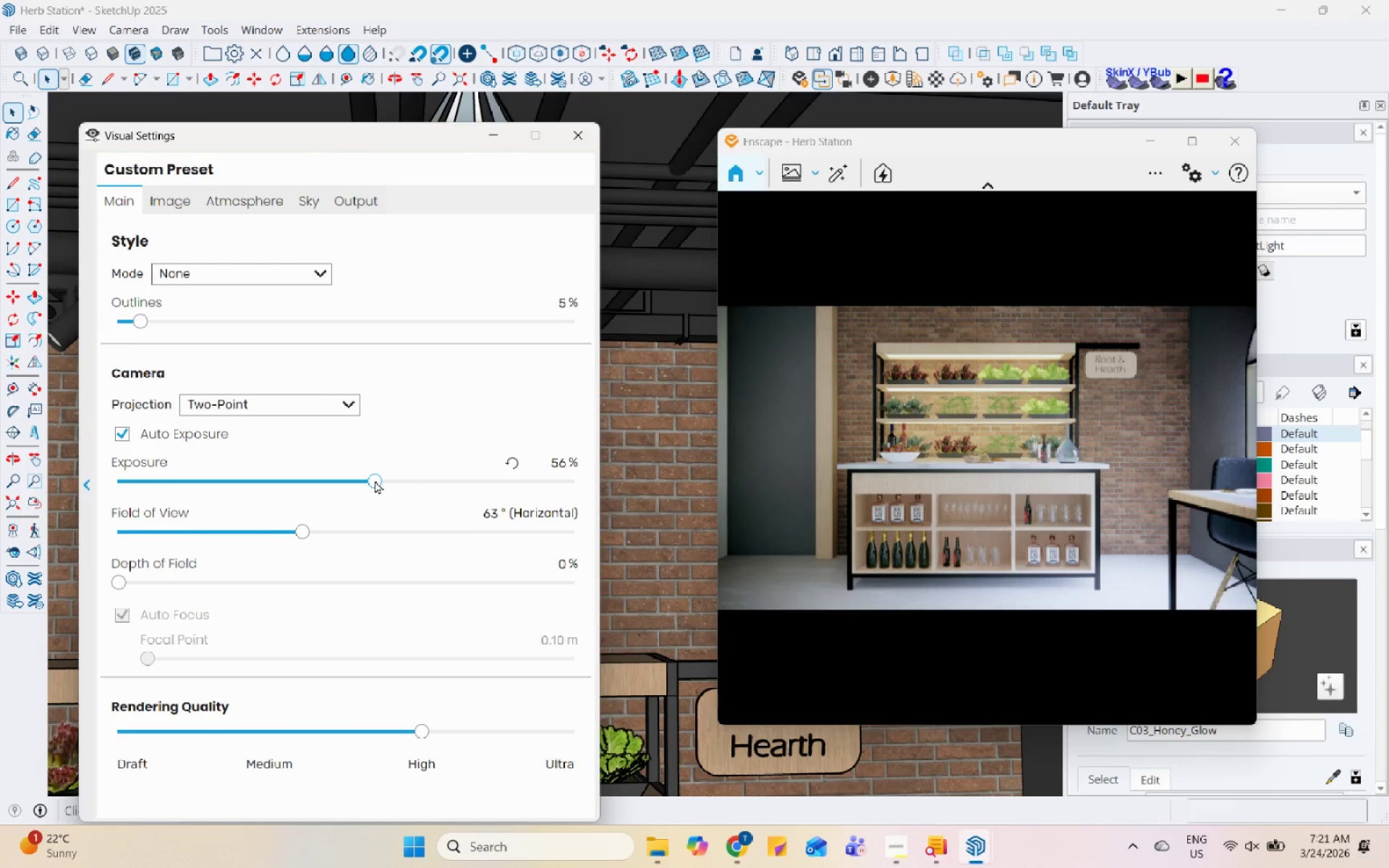 
left_click_drag(start_coordinate=[375, 480], to_coordinate=[360, 479])
 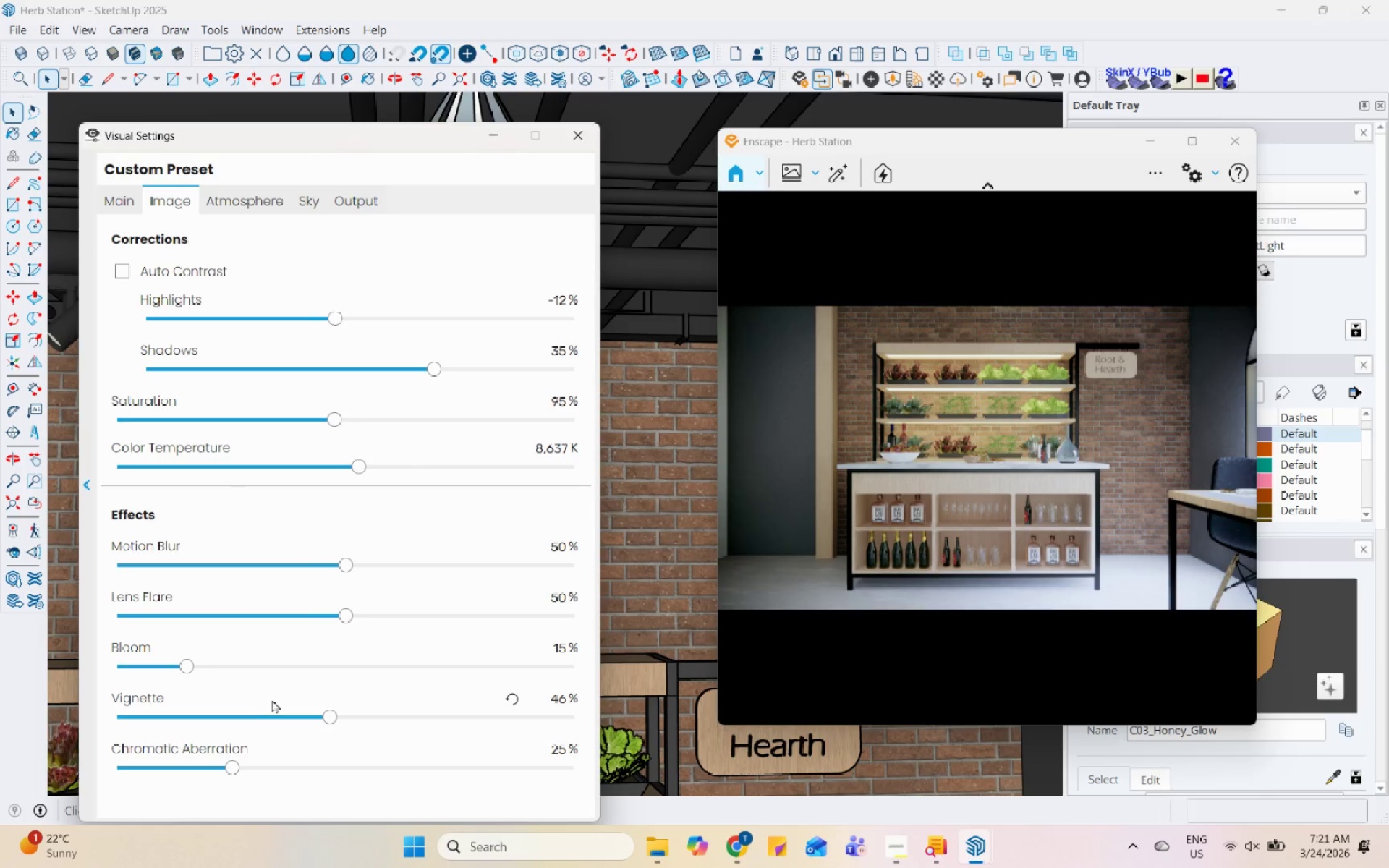 
left_click_drag(start_coordinate=[332, 715], to_coordinate=[249, 723])
 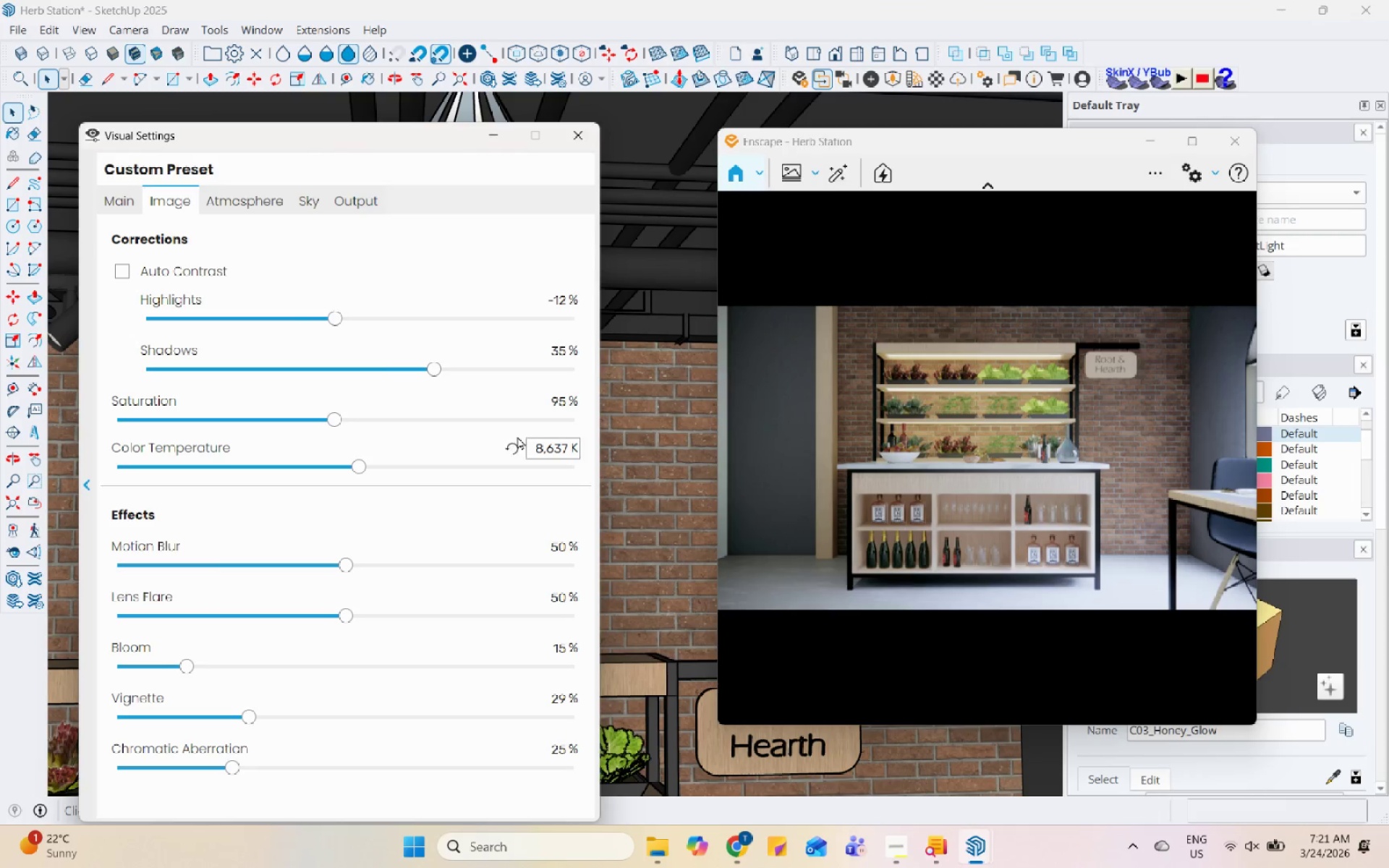 
left_click([216, 202])
 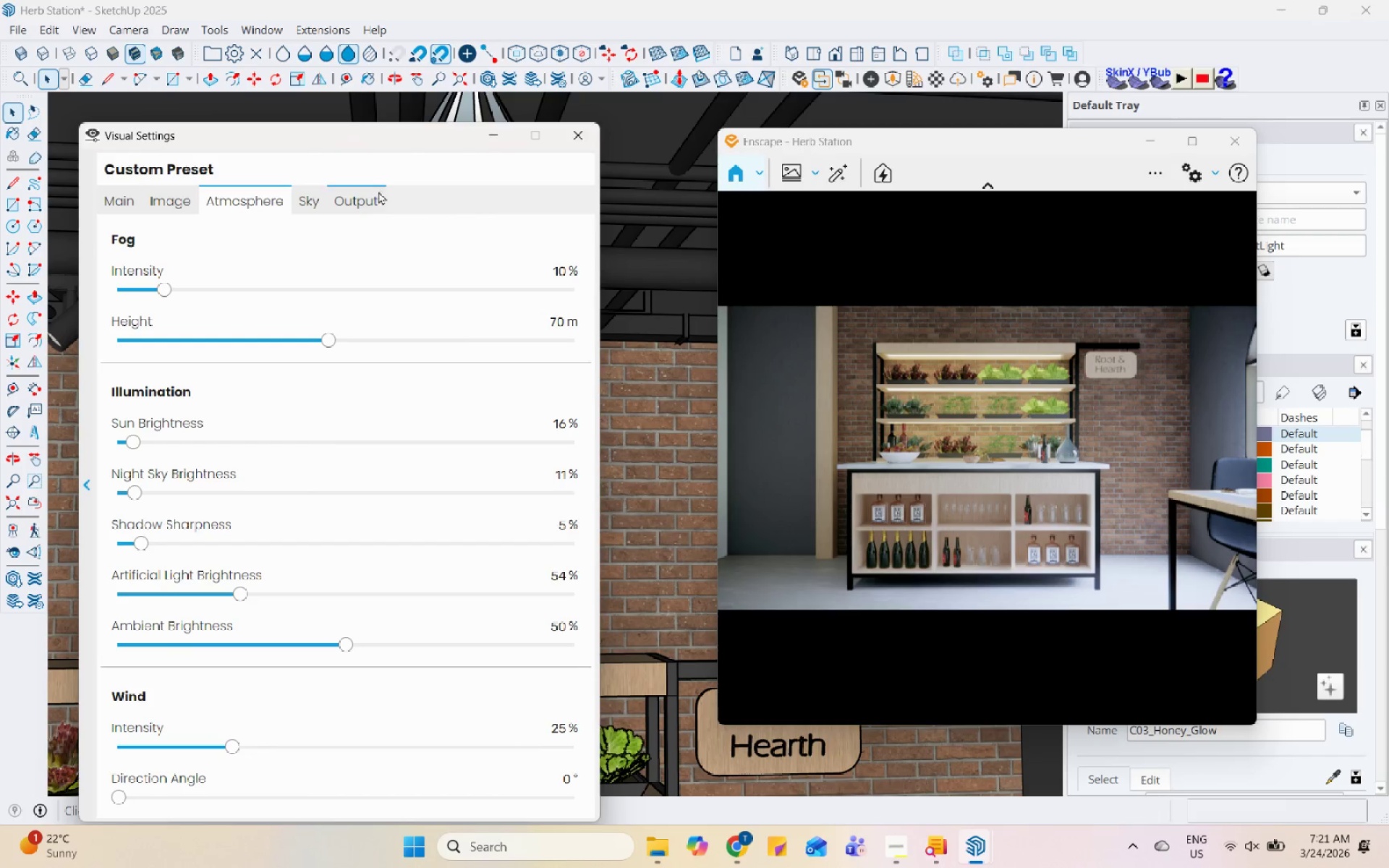 
left_click([369, 190])
 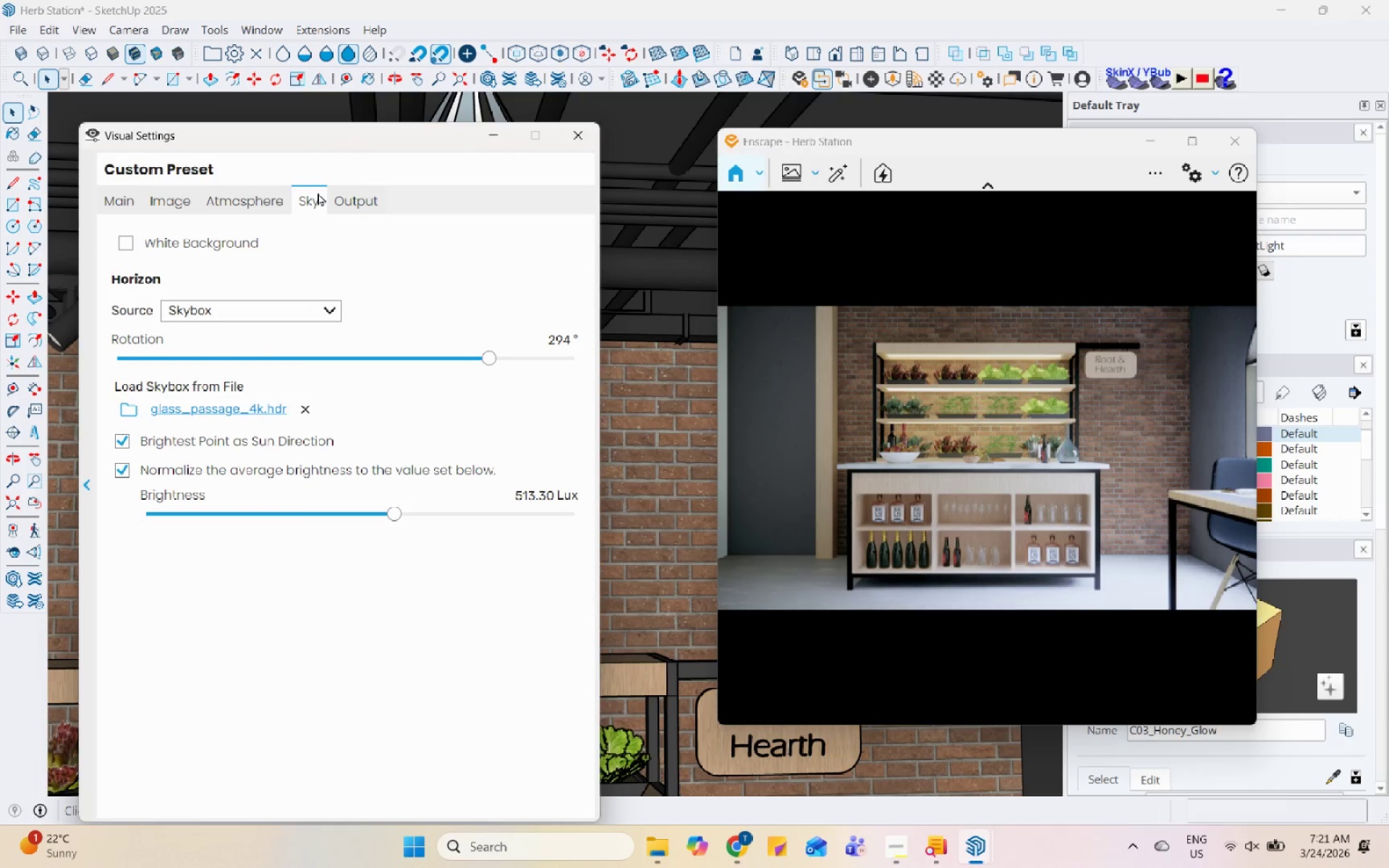 
double_click([375, 196])
 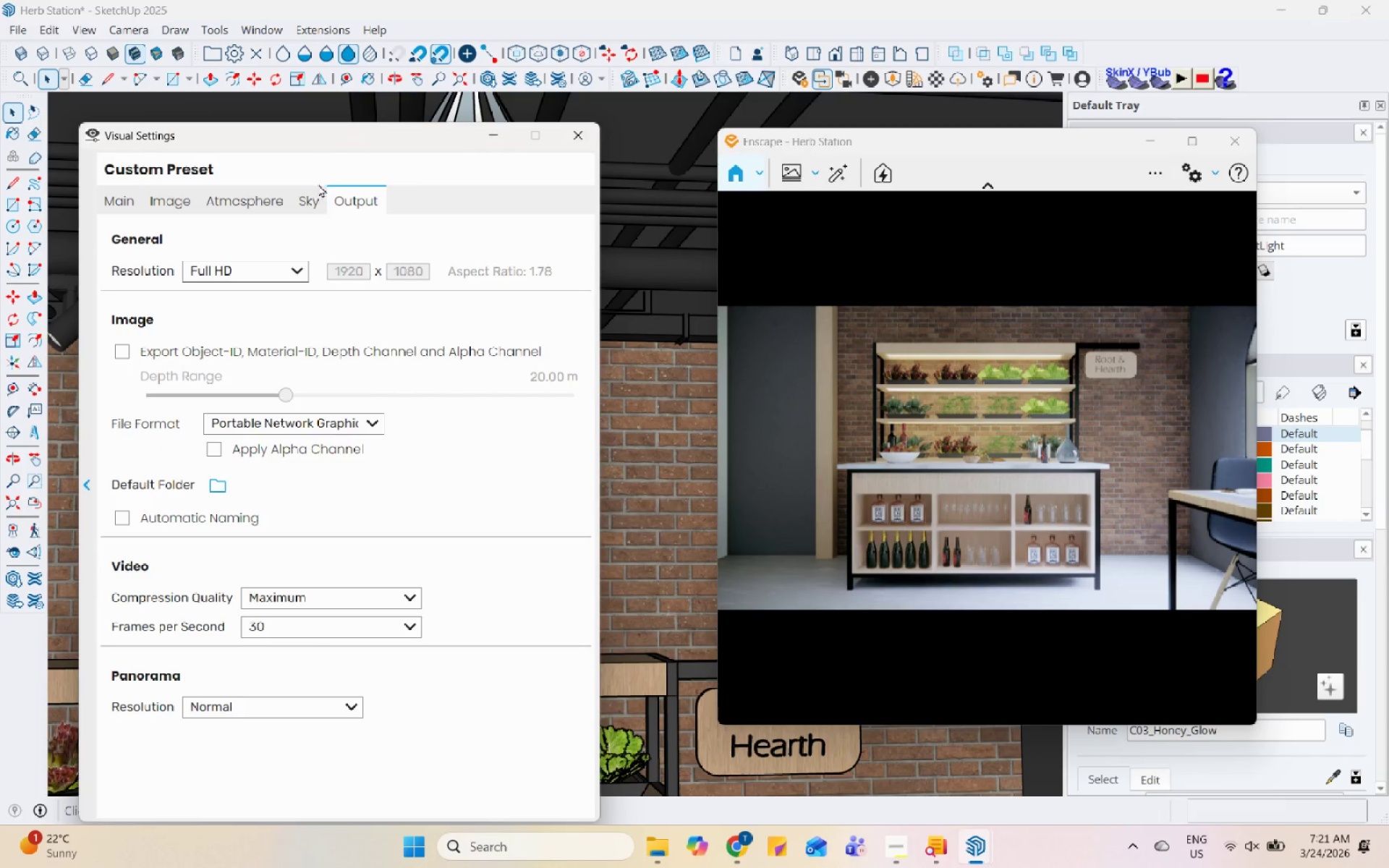 
double_click([315, 209])
 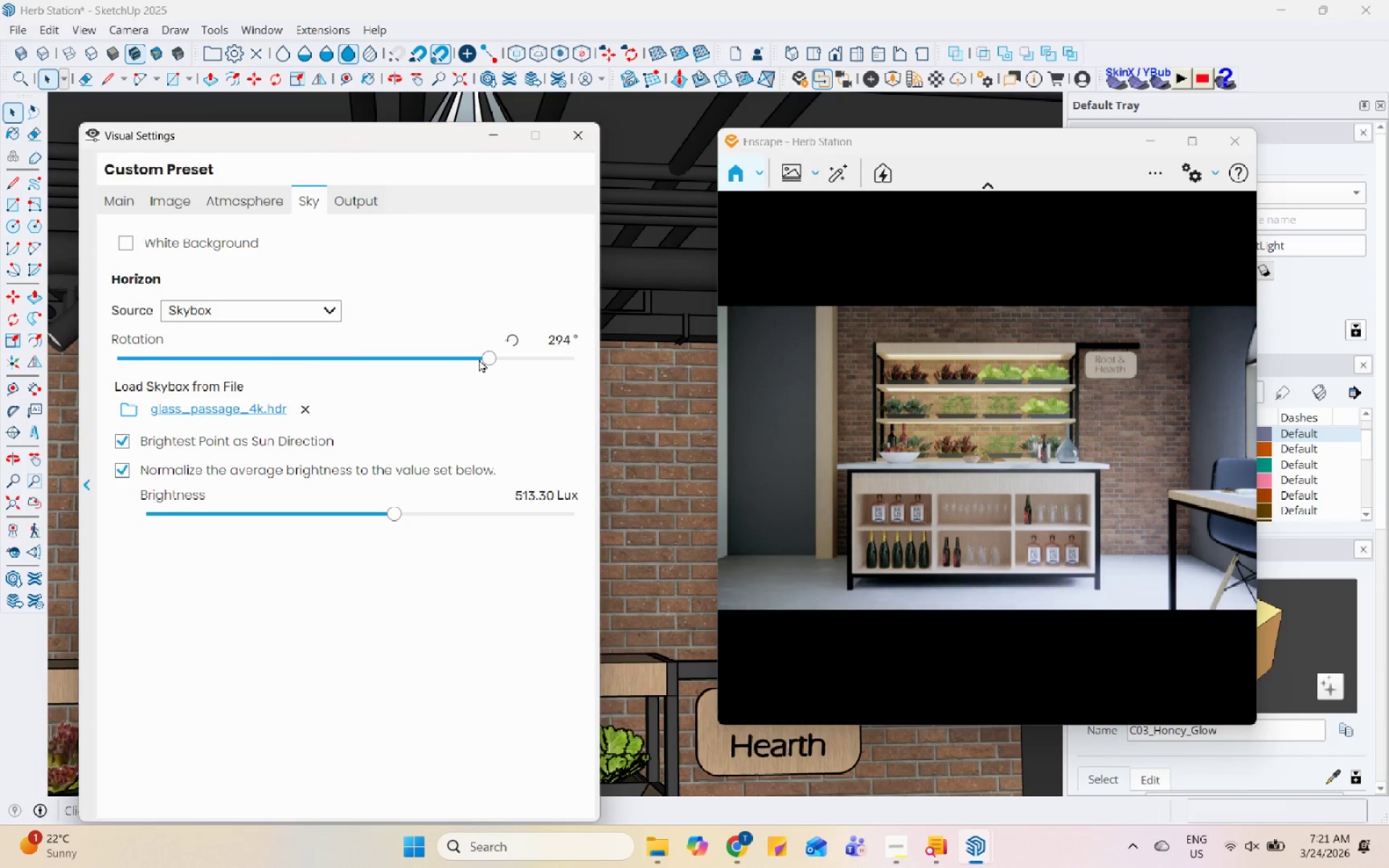 
left_click_drag(start_coordinate=[481, 359], to_coordinate=[122, 363])
 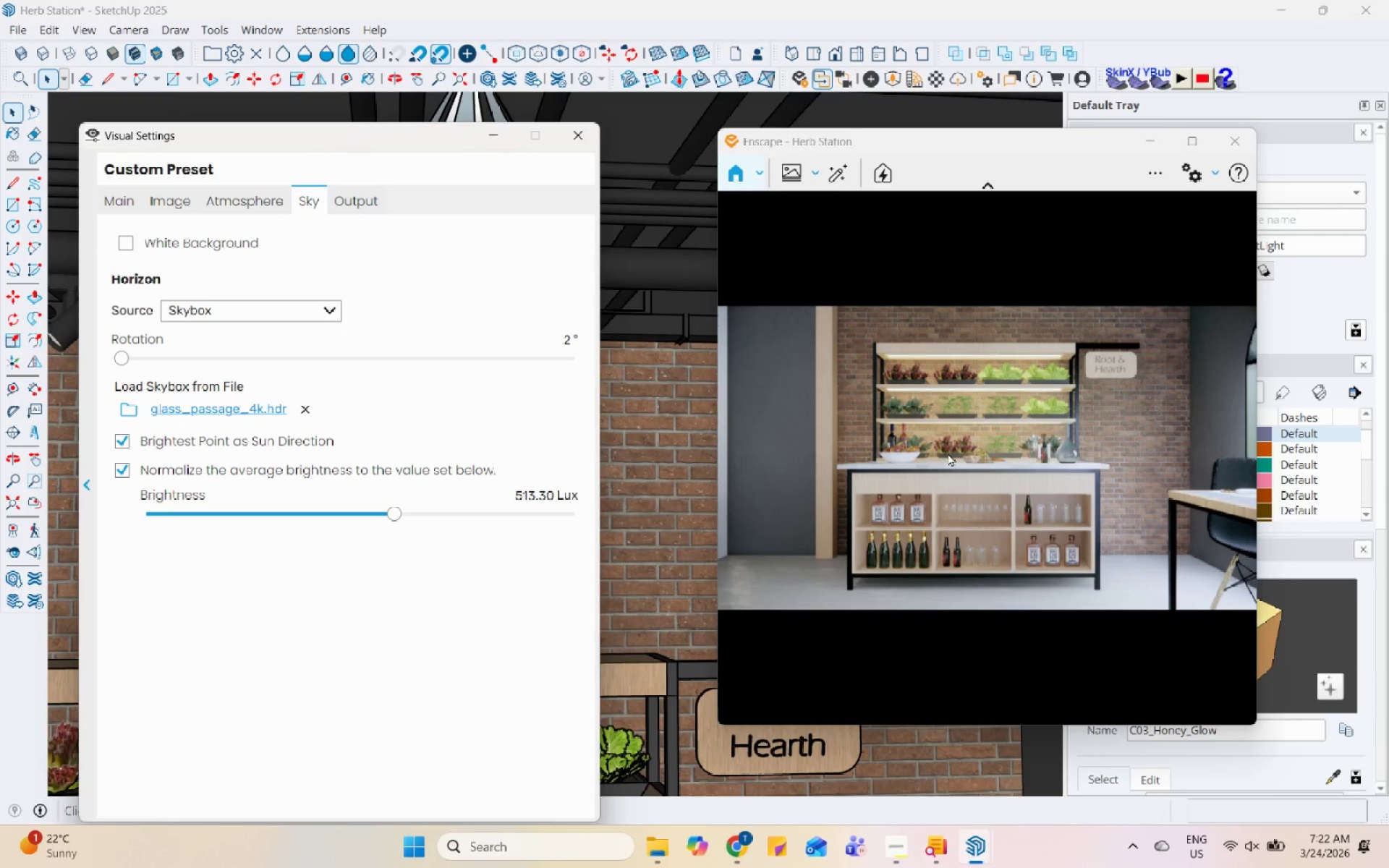 
left_click_drag(start_coordinate=[948, 453], to_coordinate=[988, 459])
 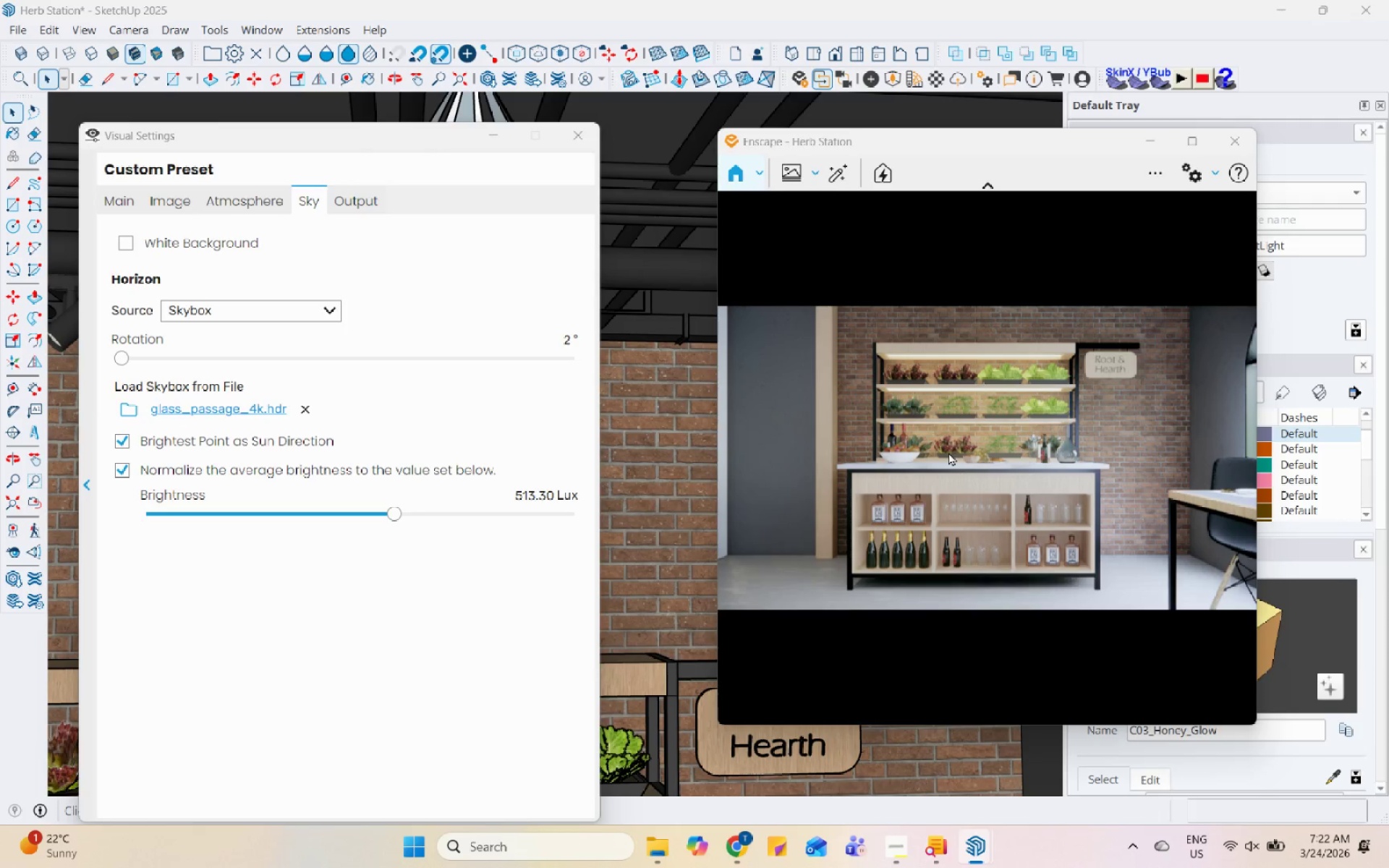 
wait(11.27)
 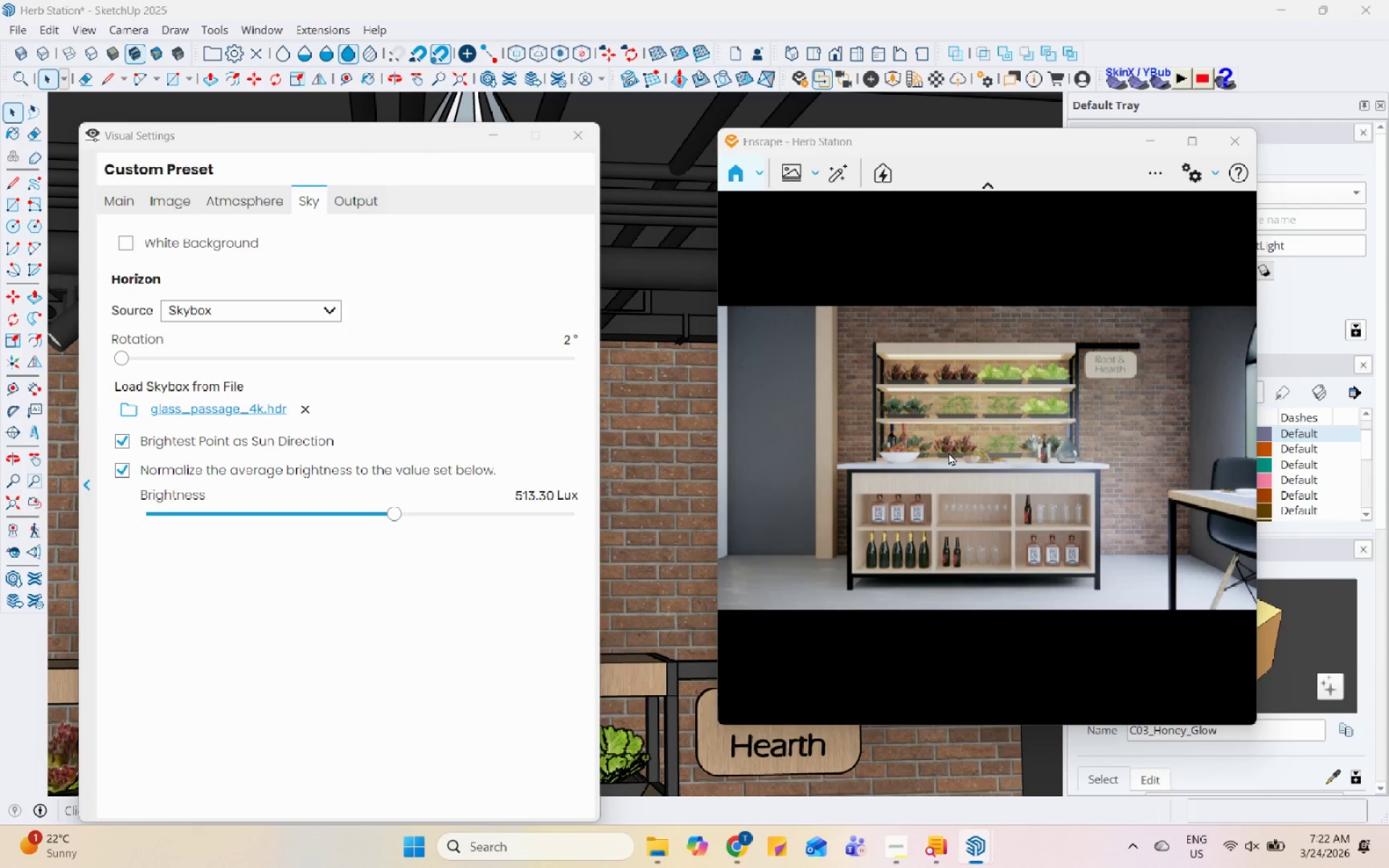 
left_click([796, 169])
 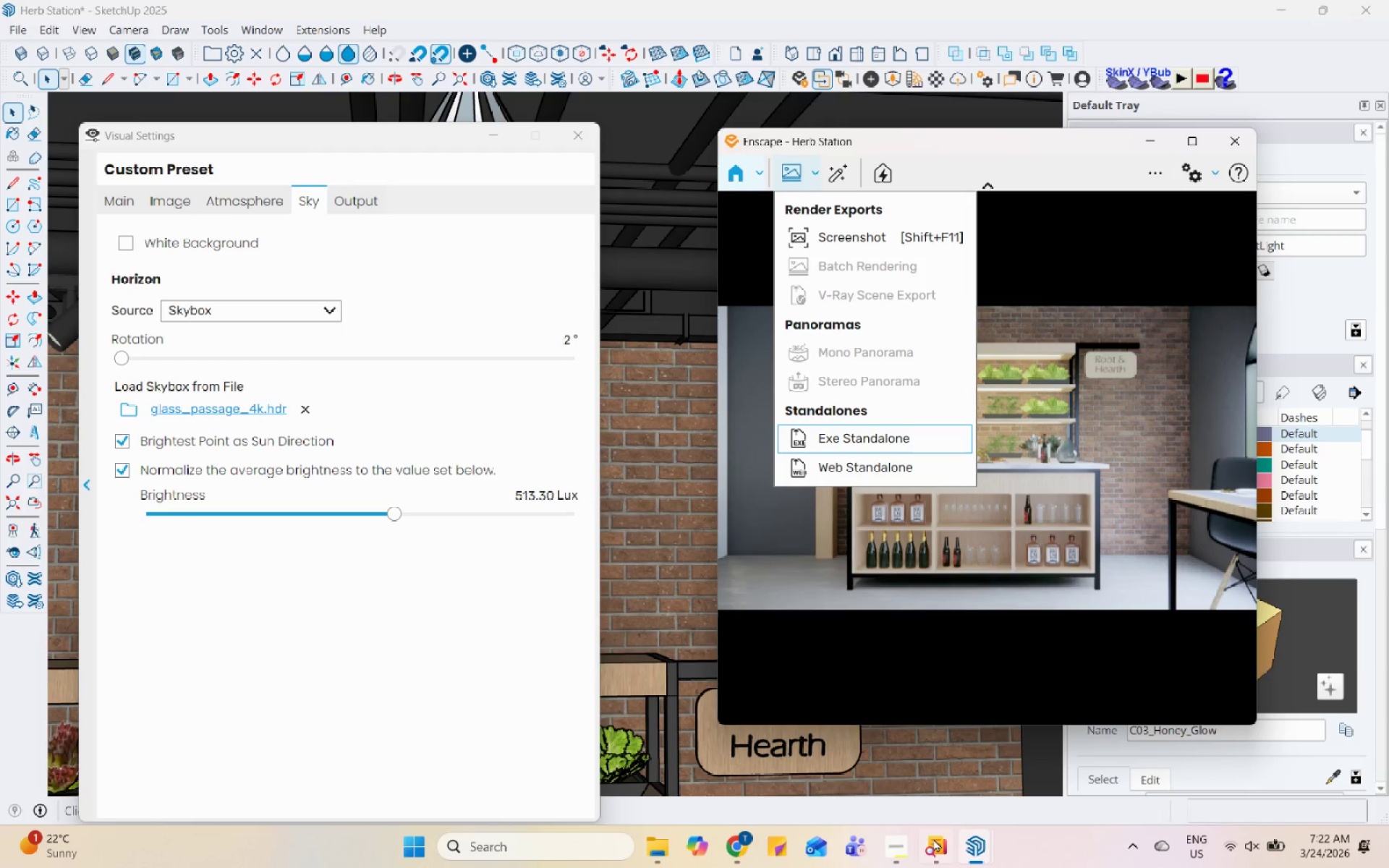 
left_click([892, 850])